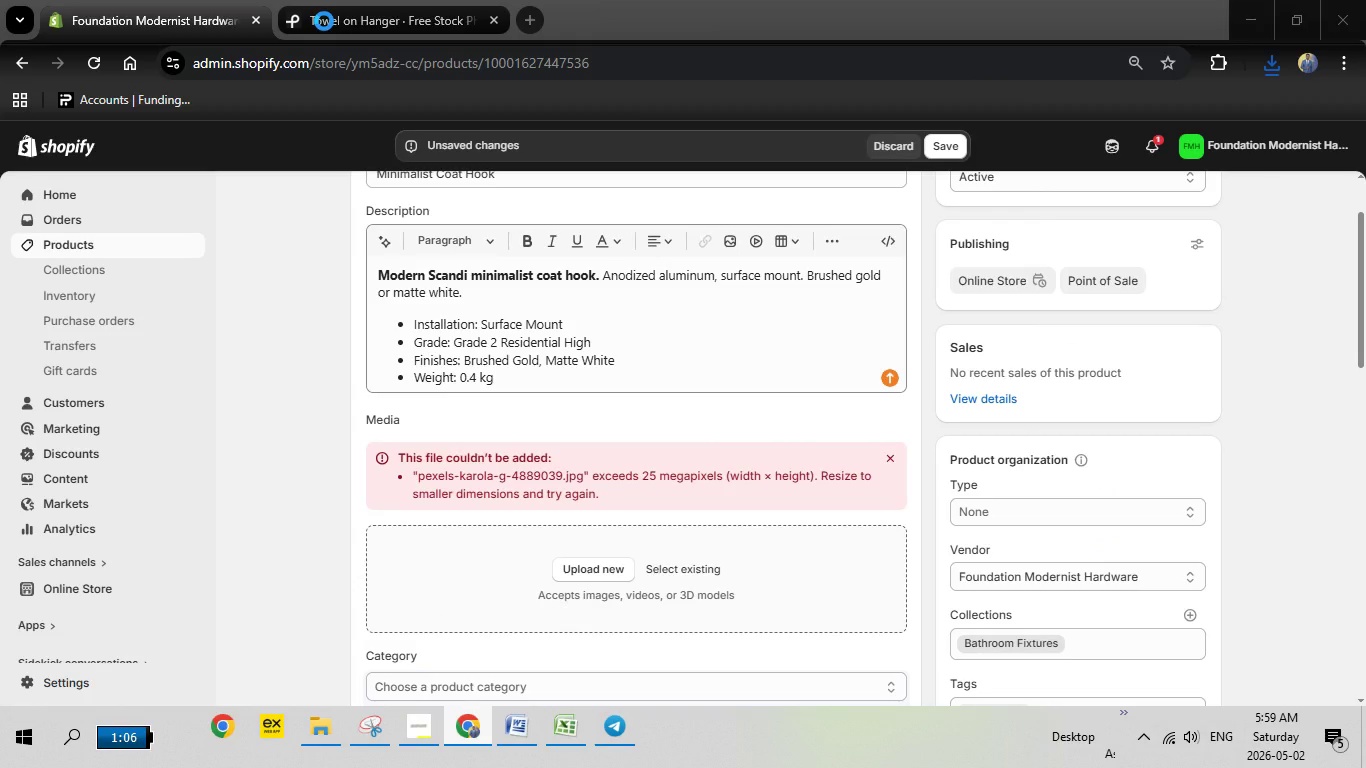 
left_click([324, 21])
 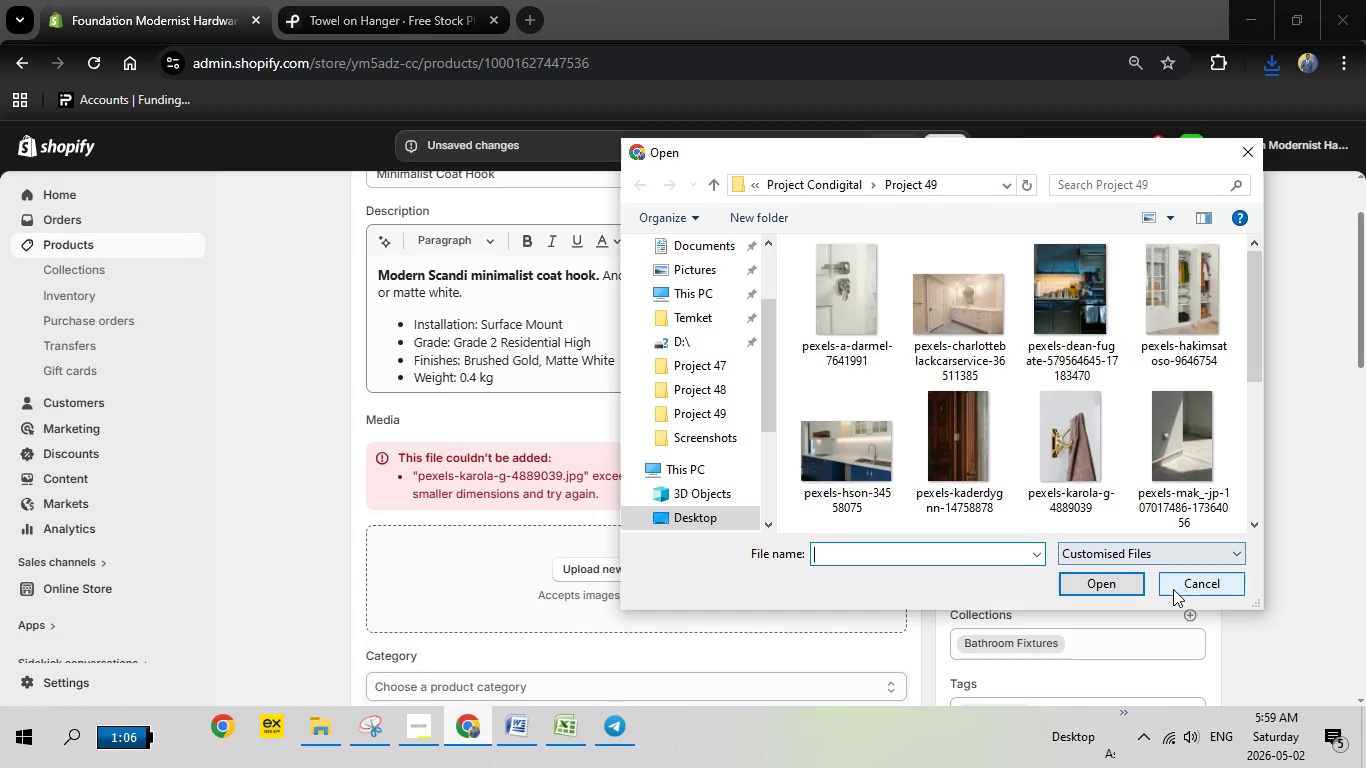 
left_click([1182, 584])
 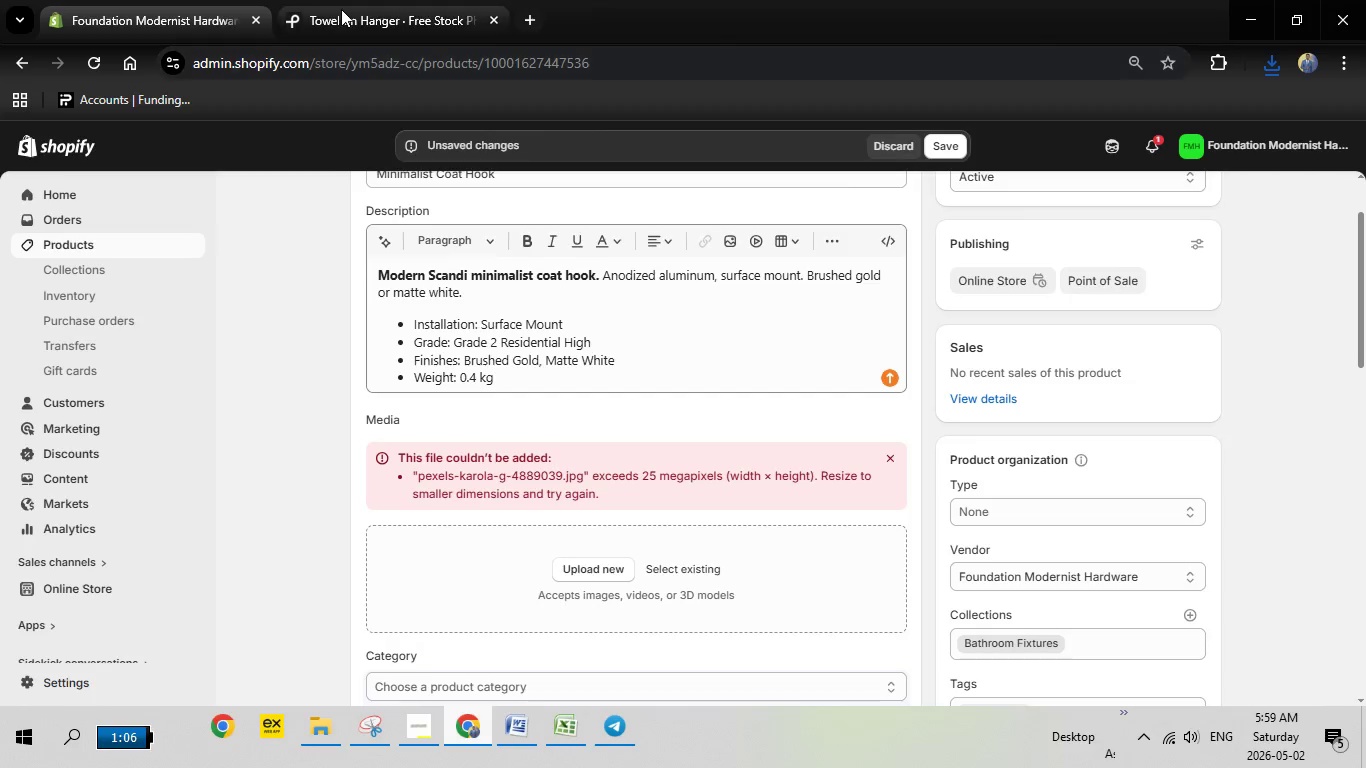 
left_click([341, 9])
 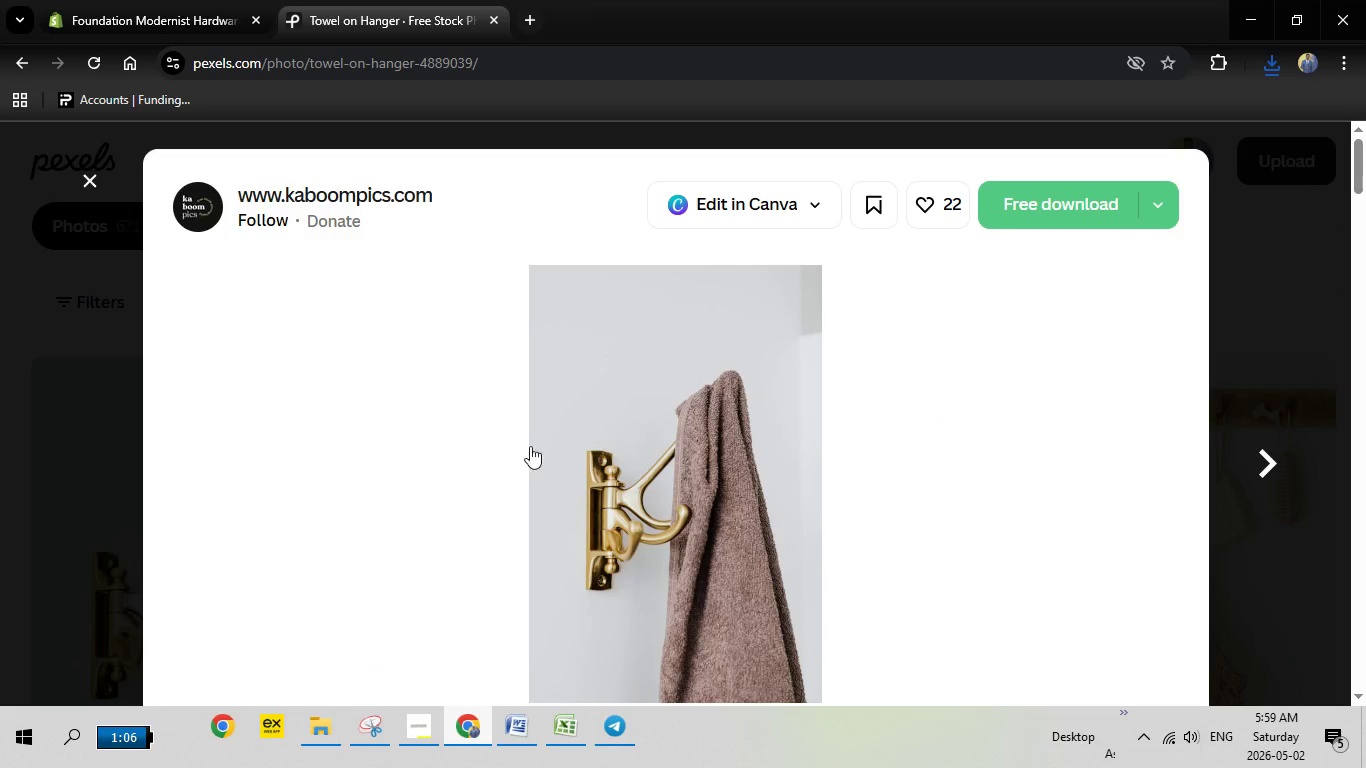 
key(Escape)
 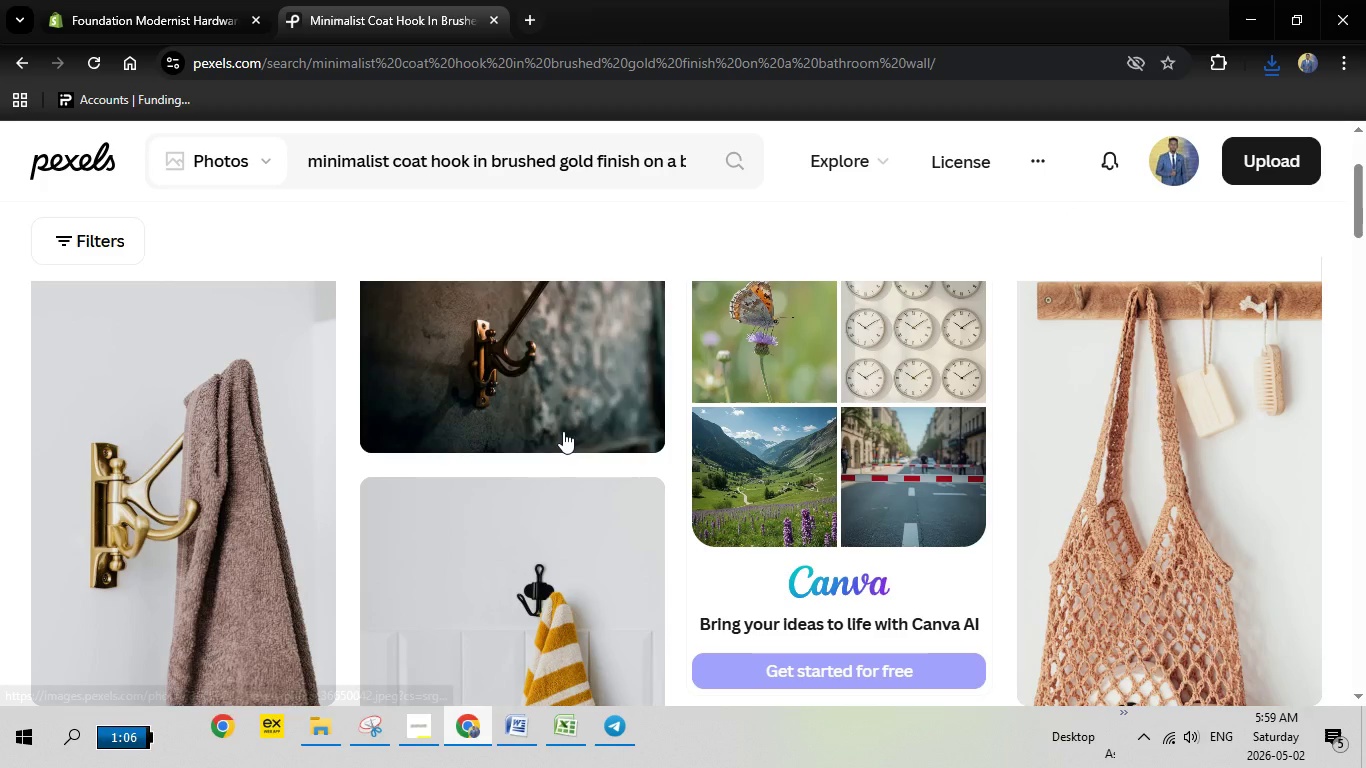 
scroll: coordinate [577, 484], scroll_direction: down, amount: 3.0
 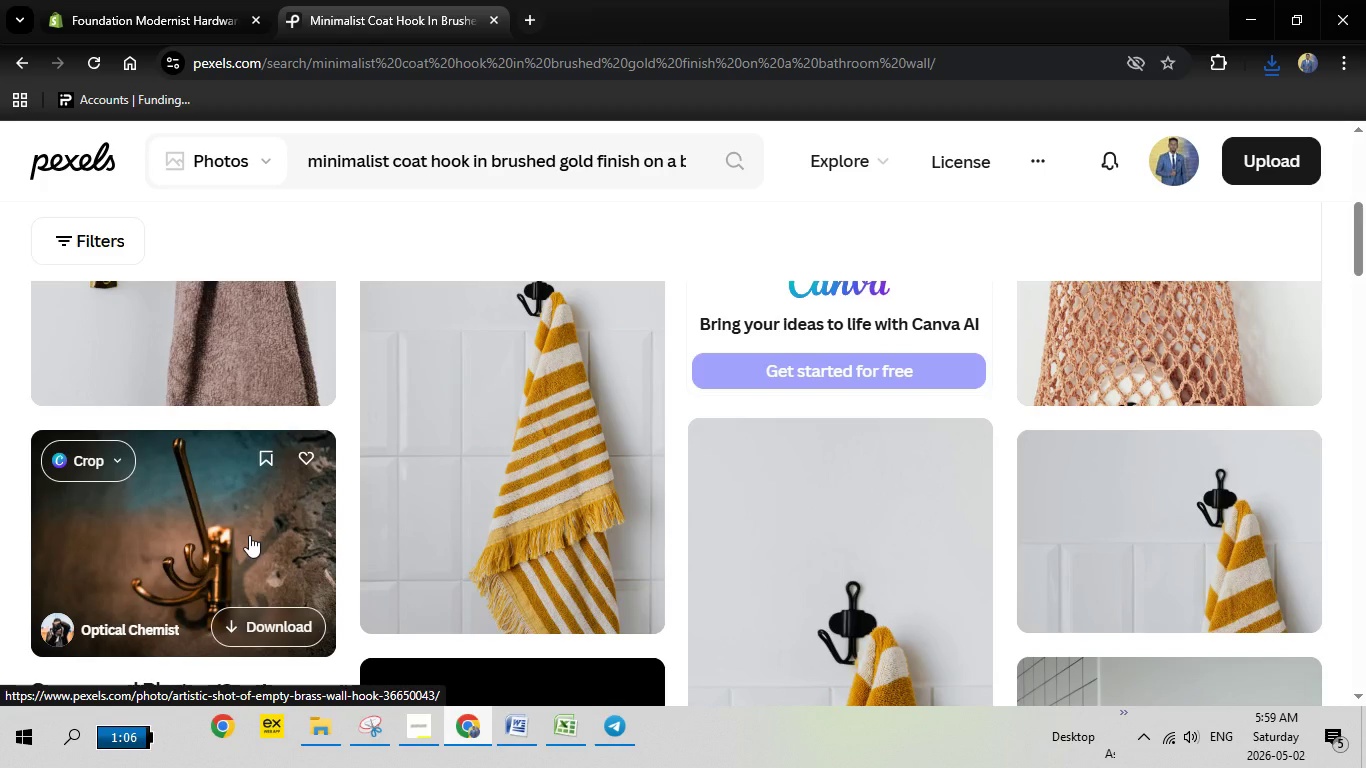 
left_click([249, 535])
 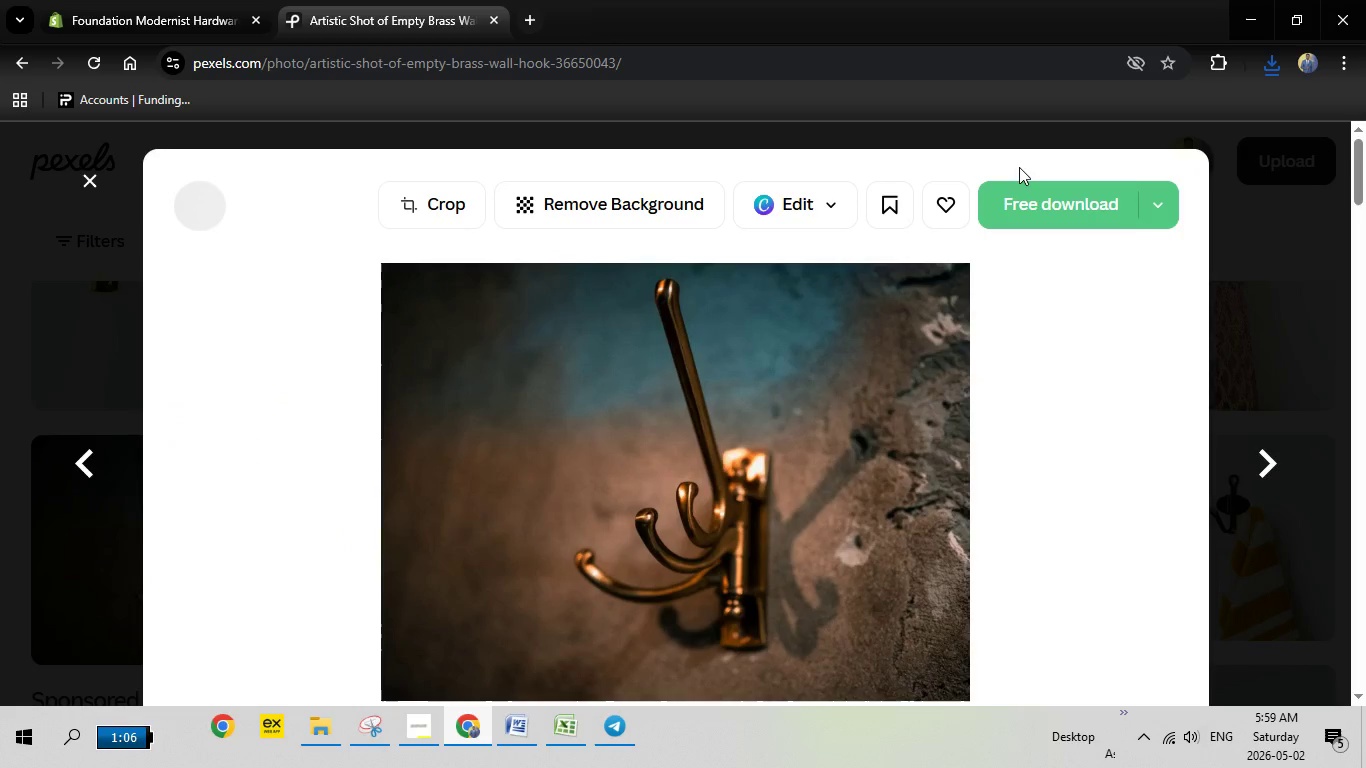 
left_click([1028, 198])
 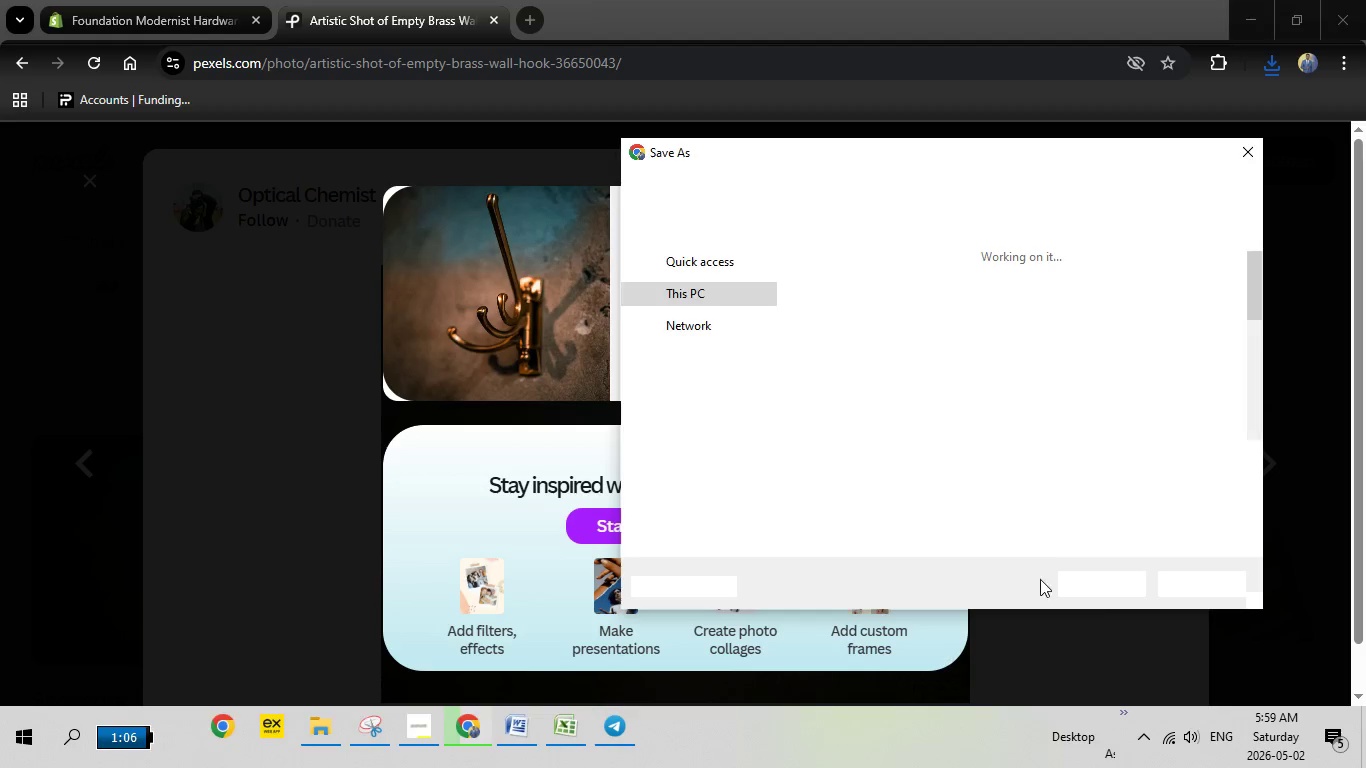 
wait(6.3)
 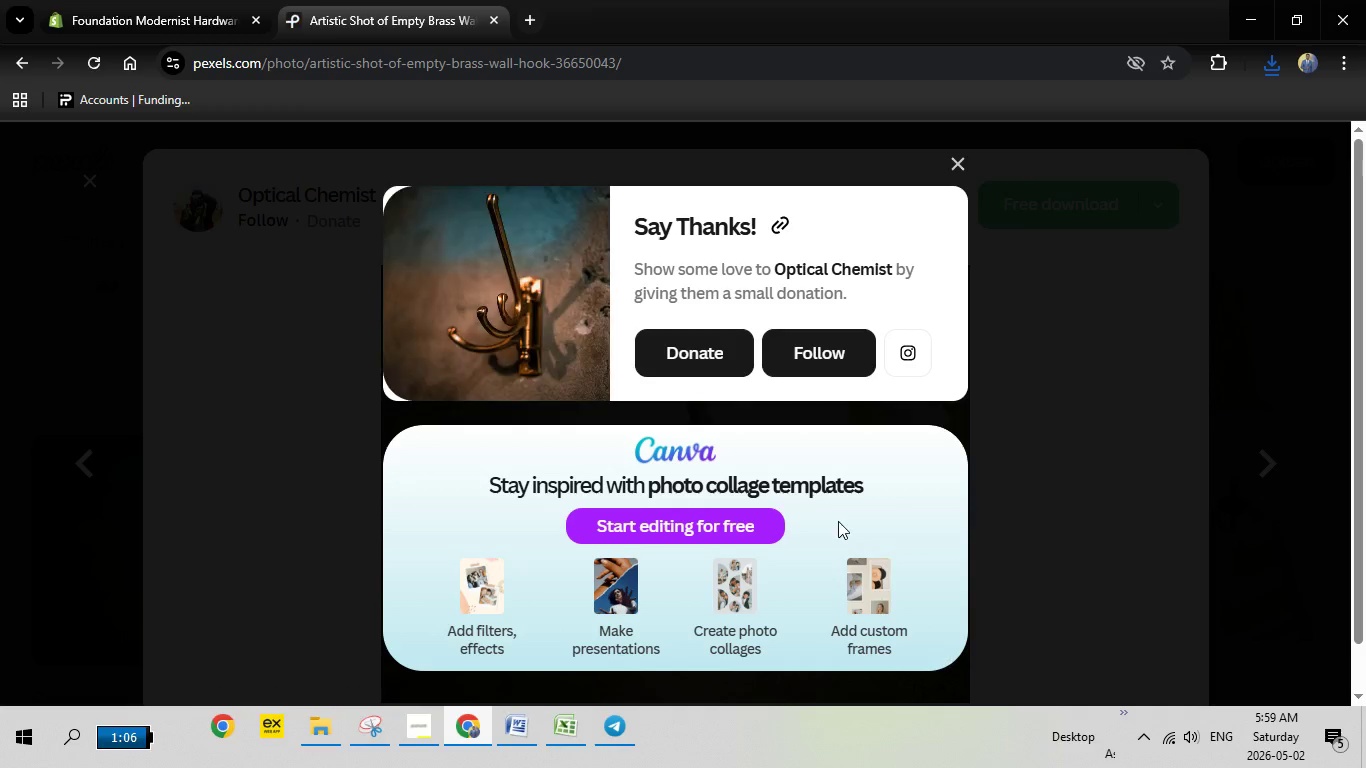 
left_click([1101, 580])
 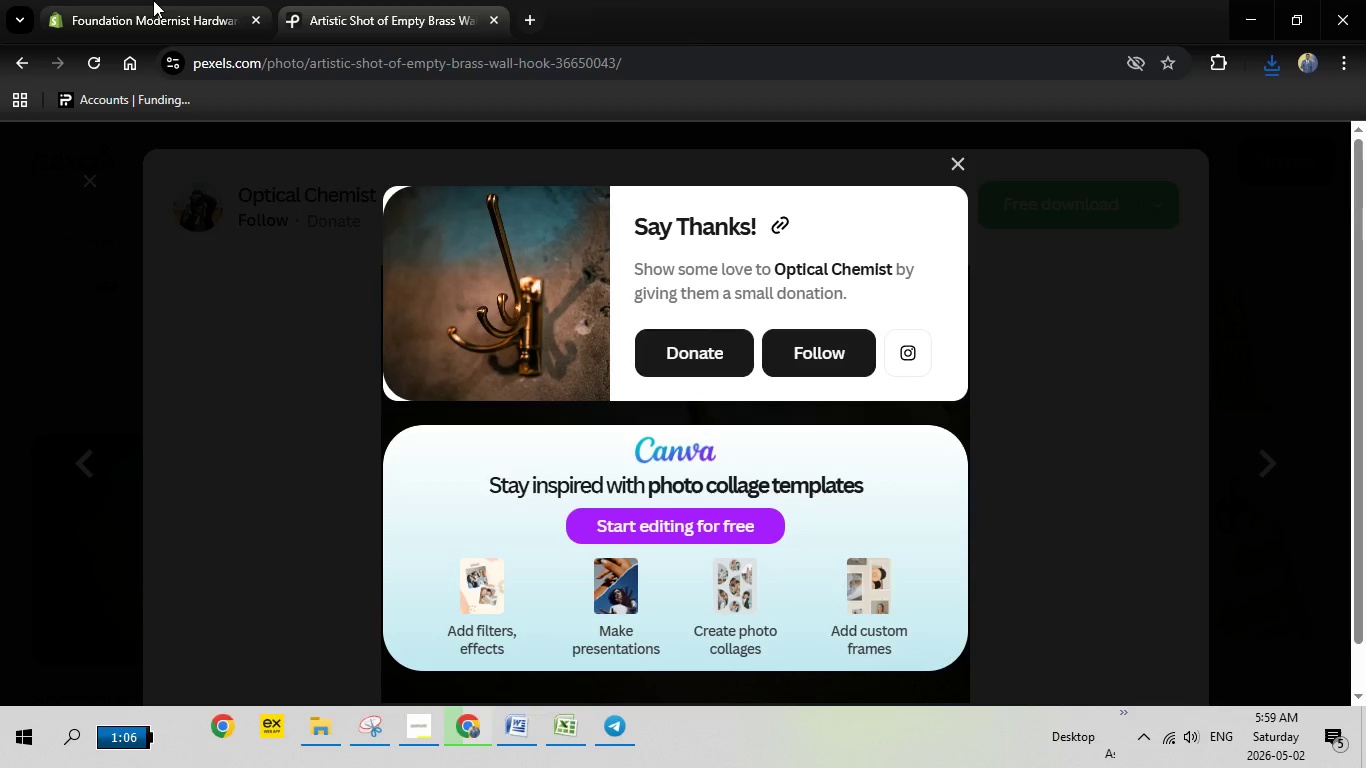 
left_click([153, 0])
 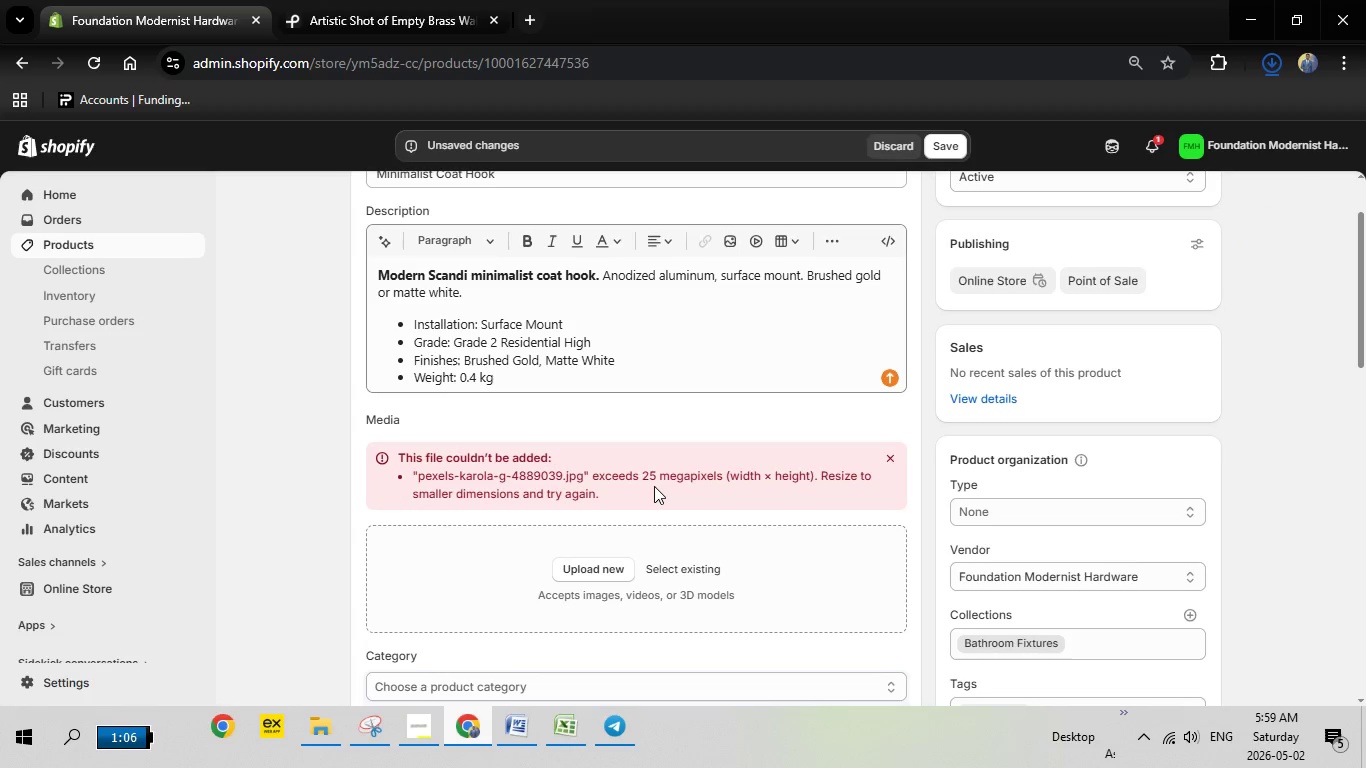 
scroll: coordinate [654, 486], scroll_direction: down, amount: 1.0
 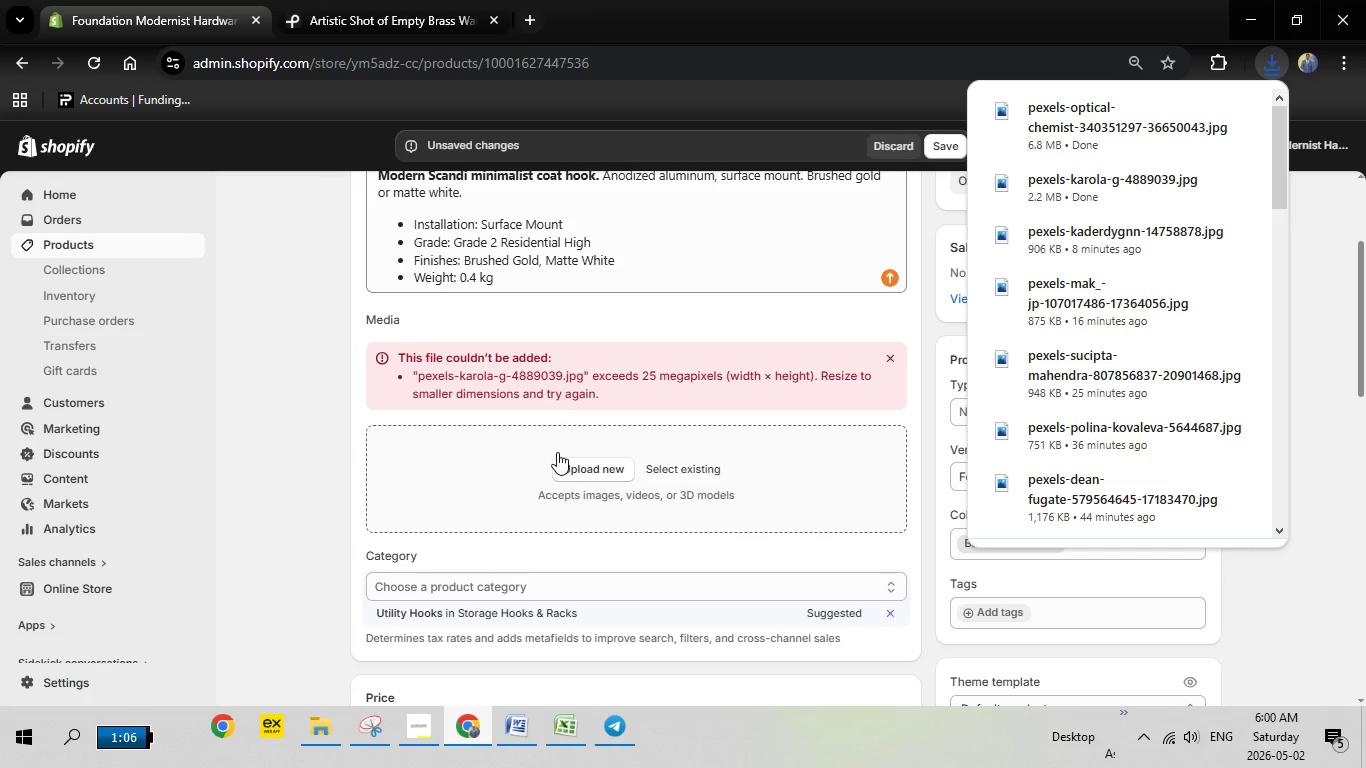 
wait(6.74)
 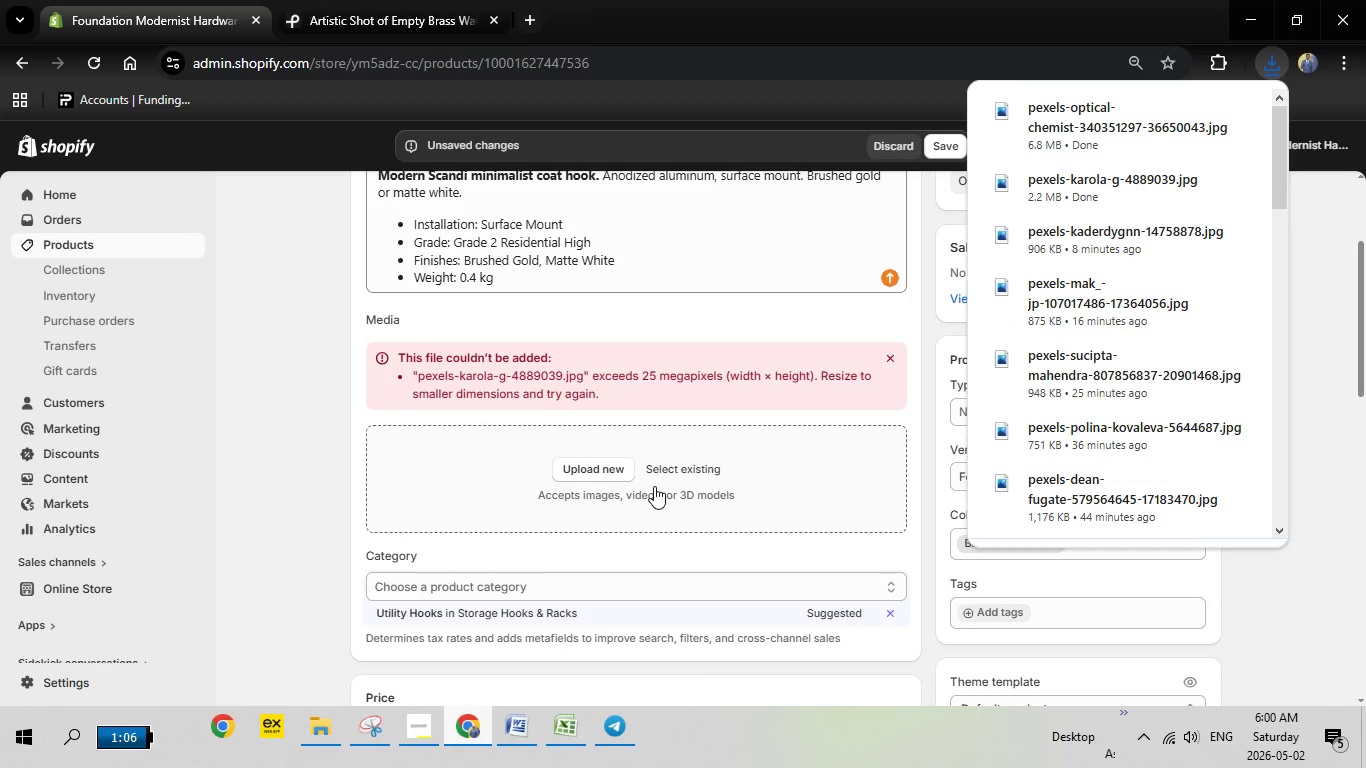 
left_click([595, 466])
 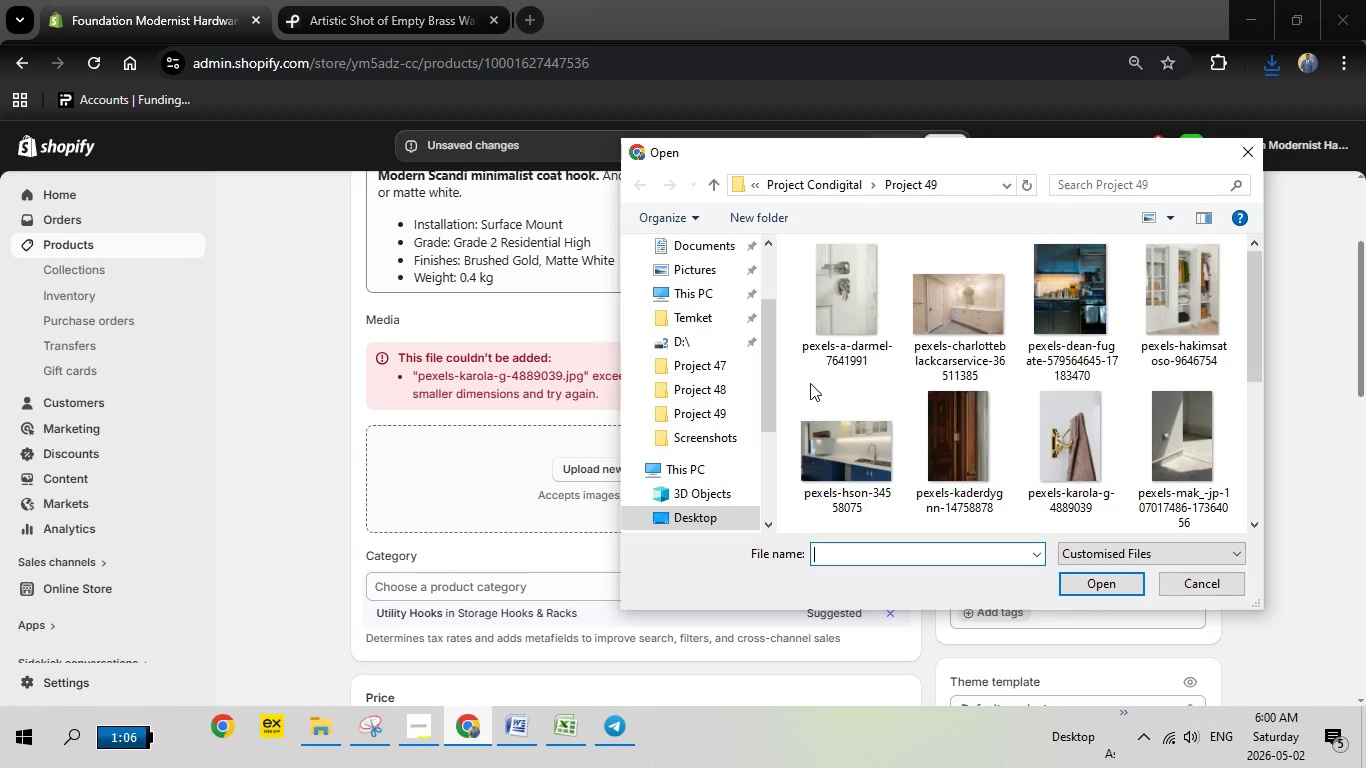 
scroll: coordinate [920, 395], scroll_direction: down, amount: 4.0
 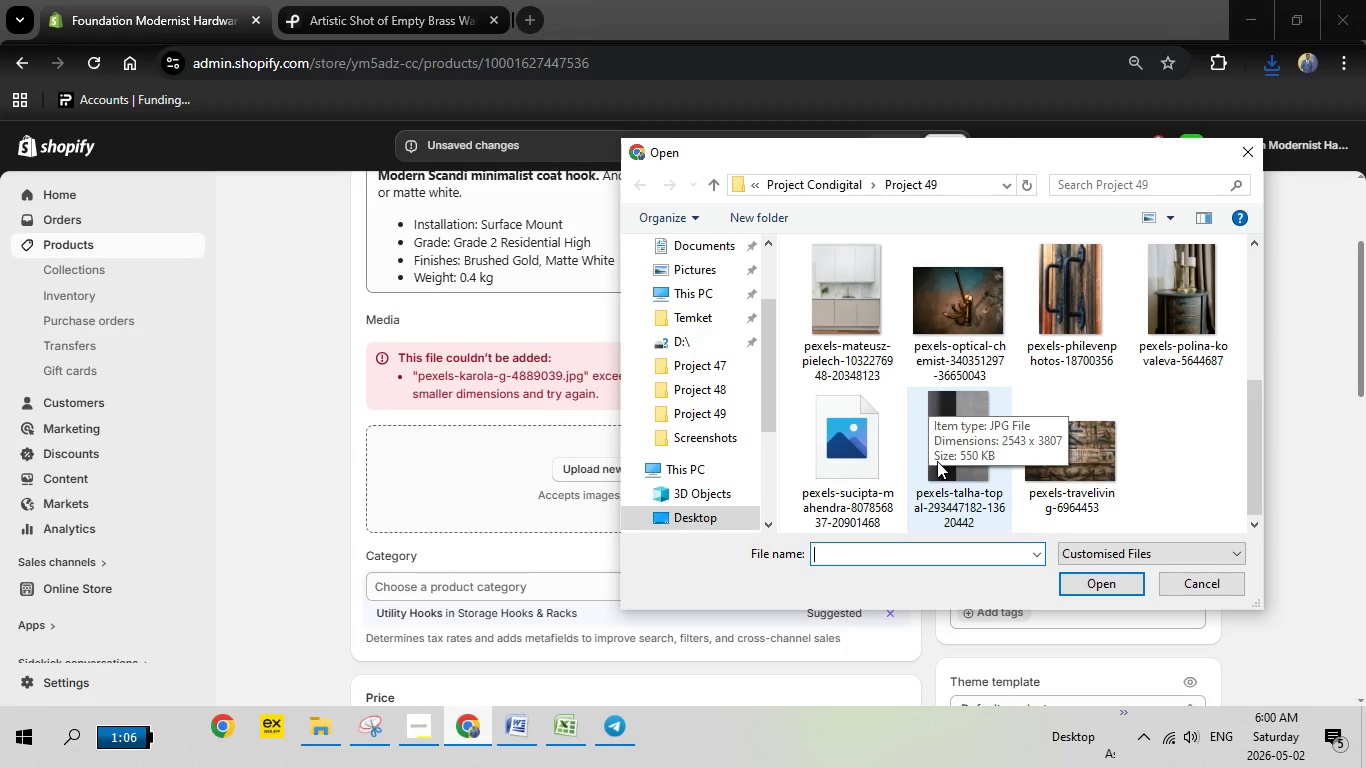 
wait(5.42)
 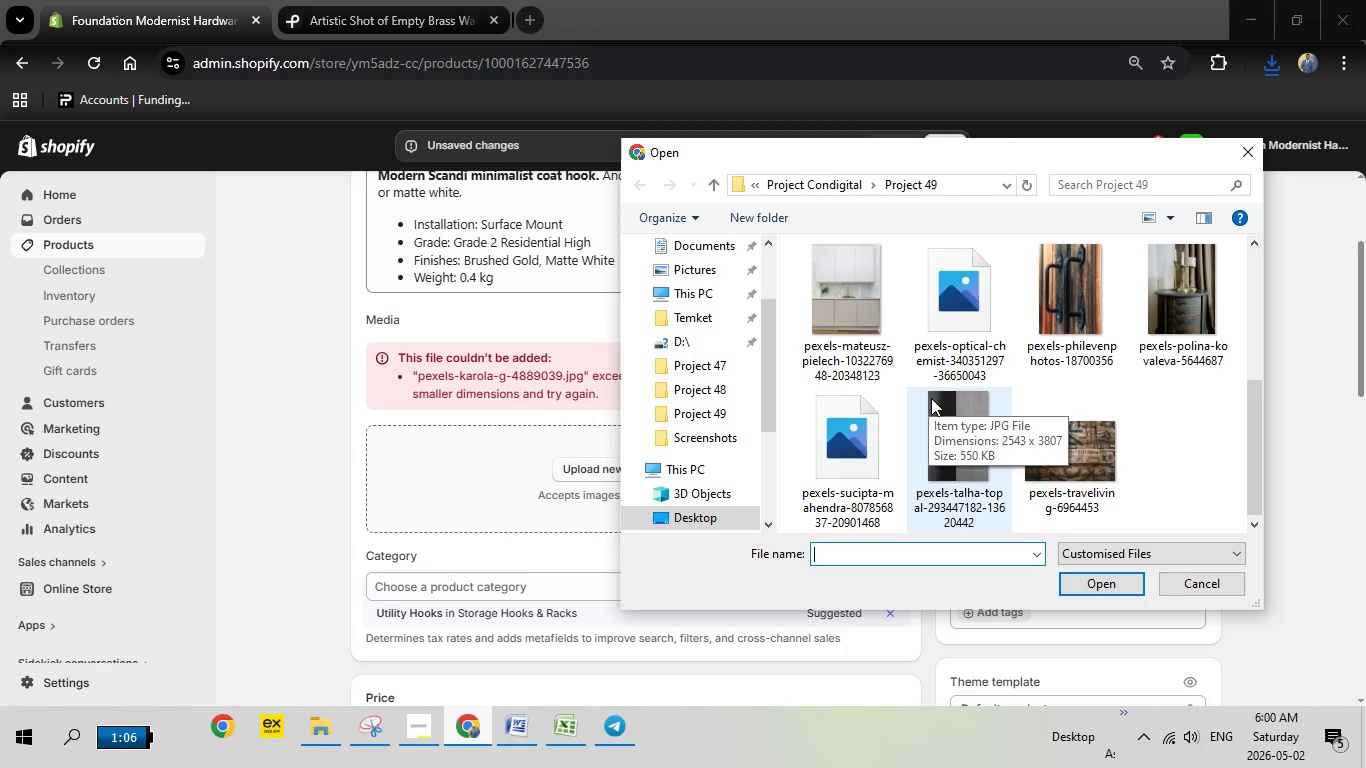 
double_click([966, 273])
 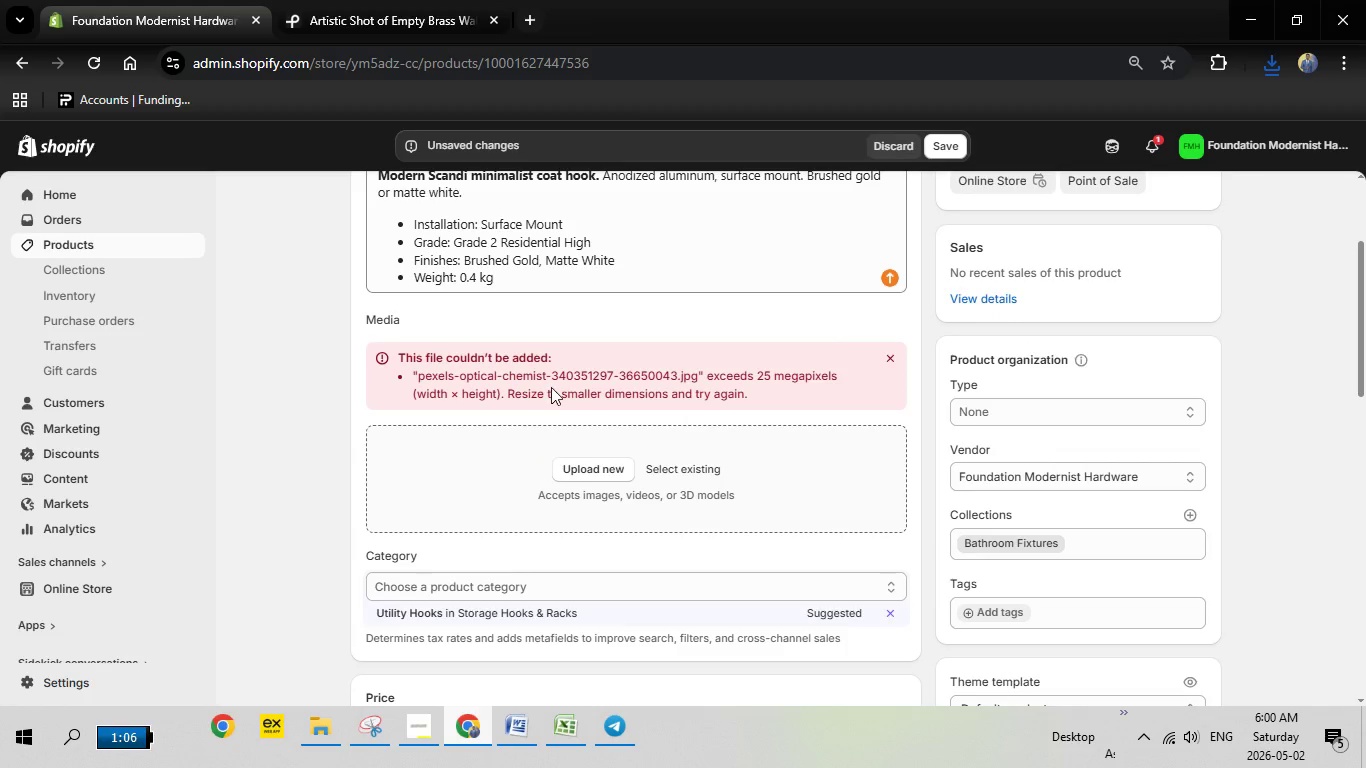 
left_click([318, 0])
 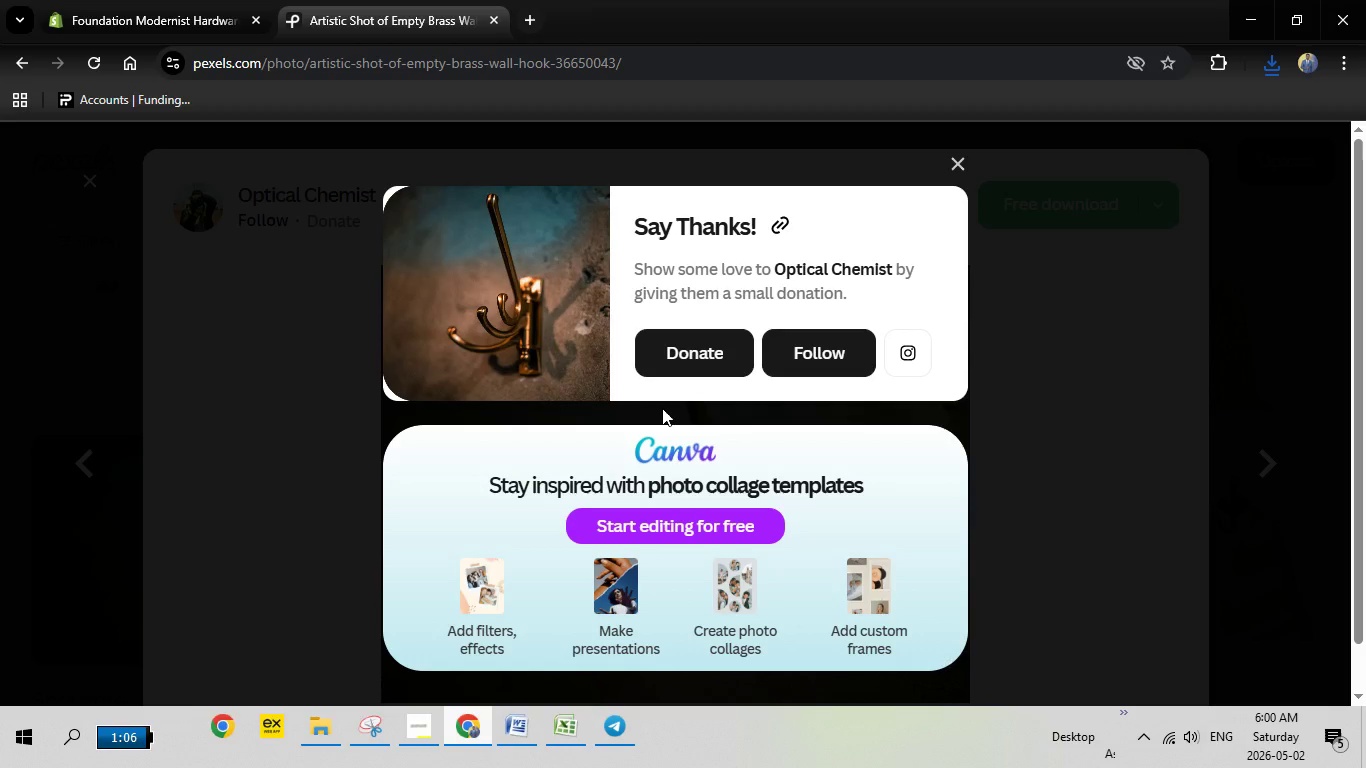 
key(Escape)
 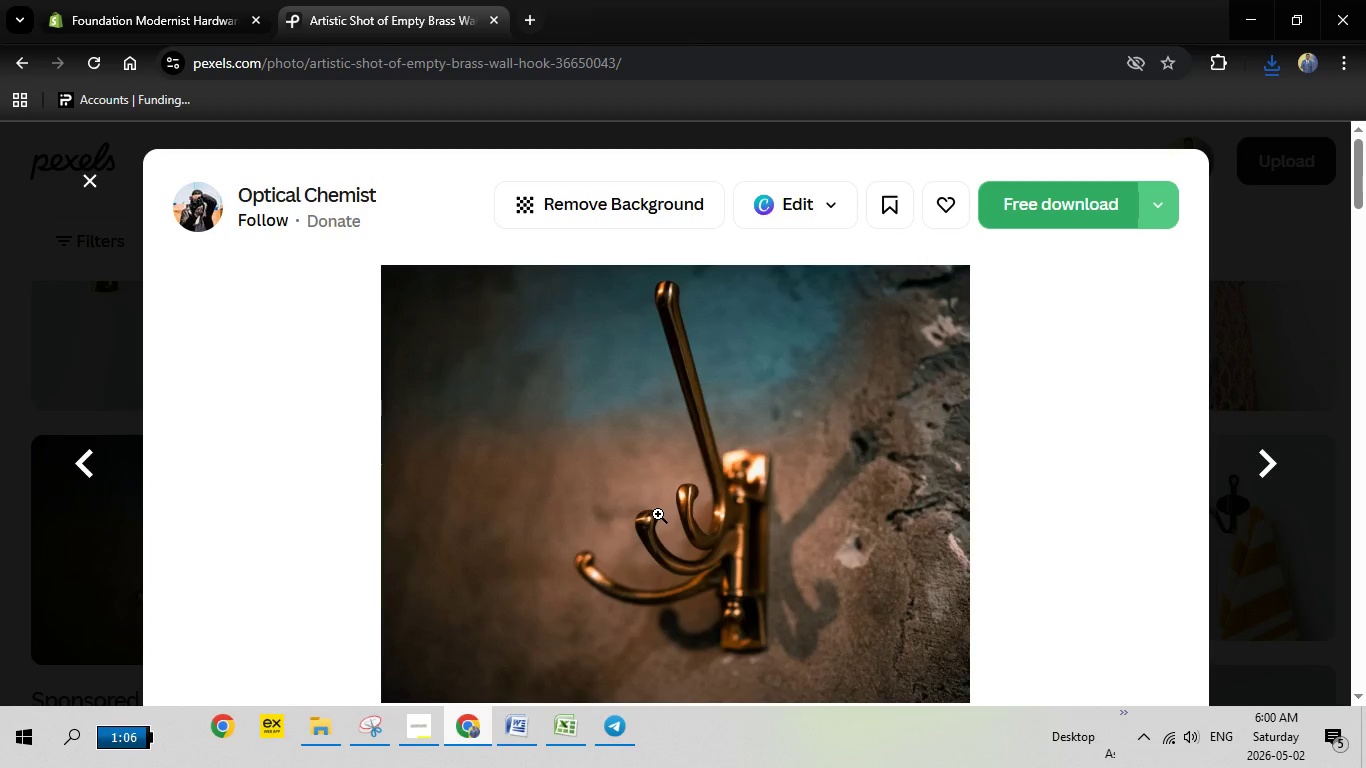 
key(Escape)
 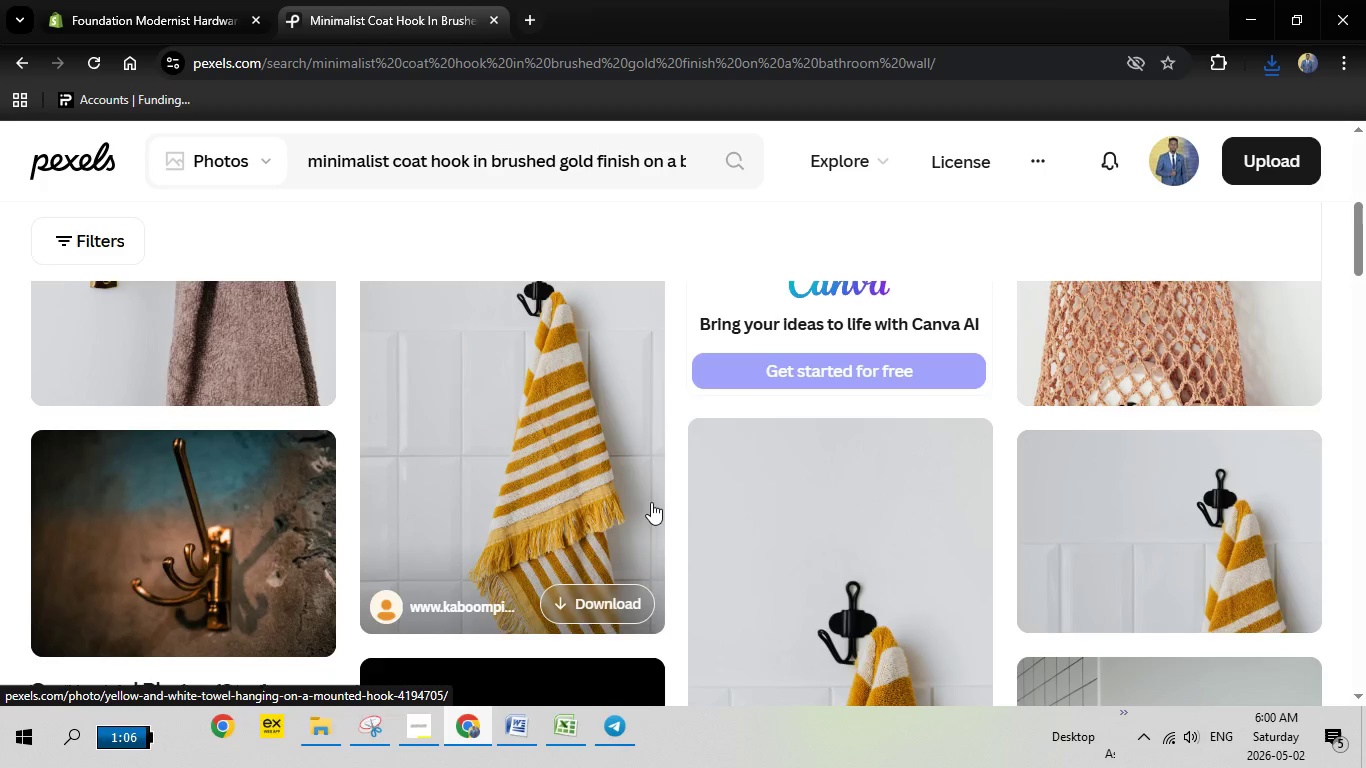 
scroll: coordinate [651, 502], scroll_direction: down, amount: 4.0
 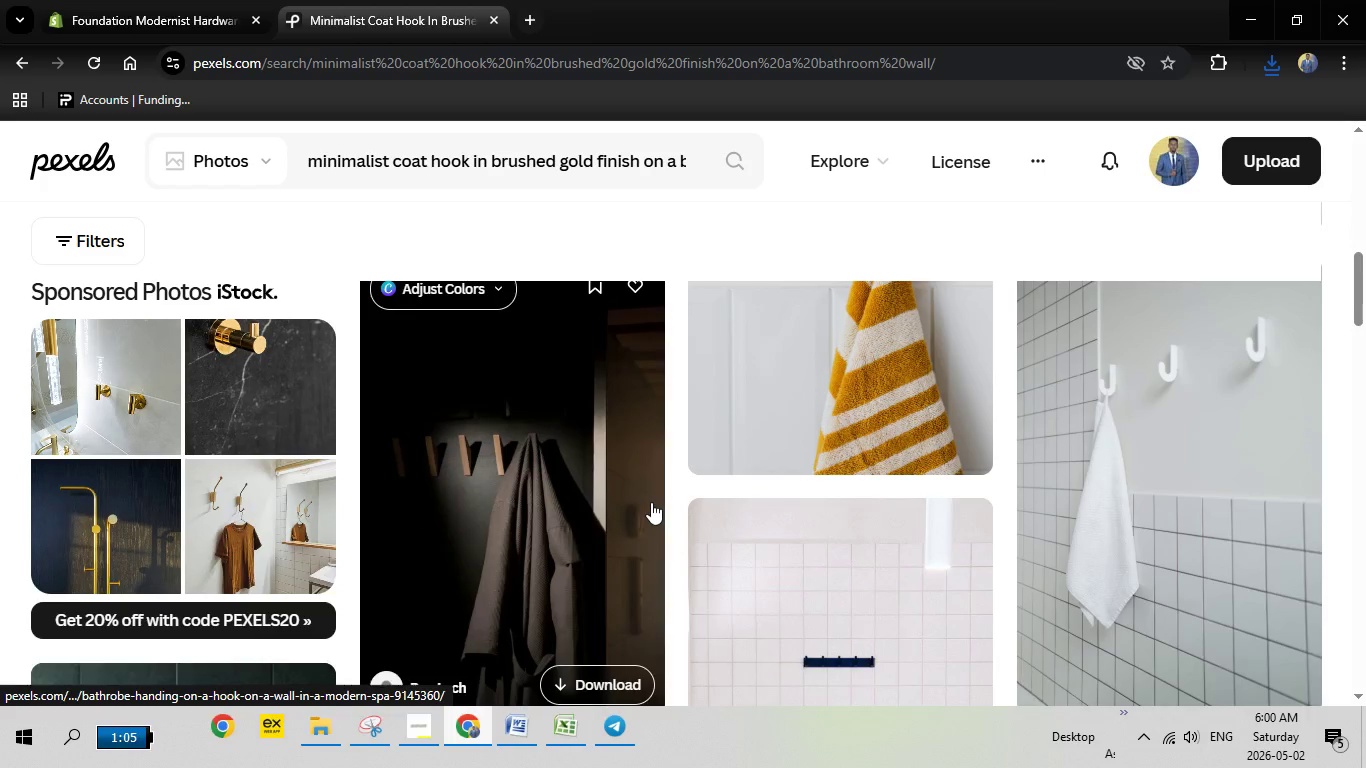 
scroll: coordinate [651, 502], scroll_direction: up, amount: 2.0
 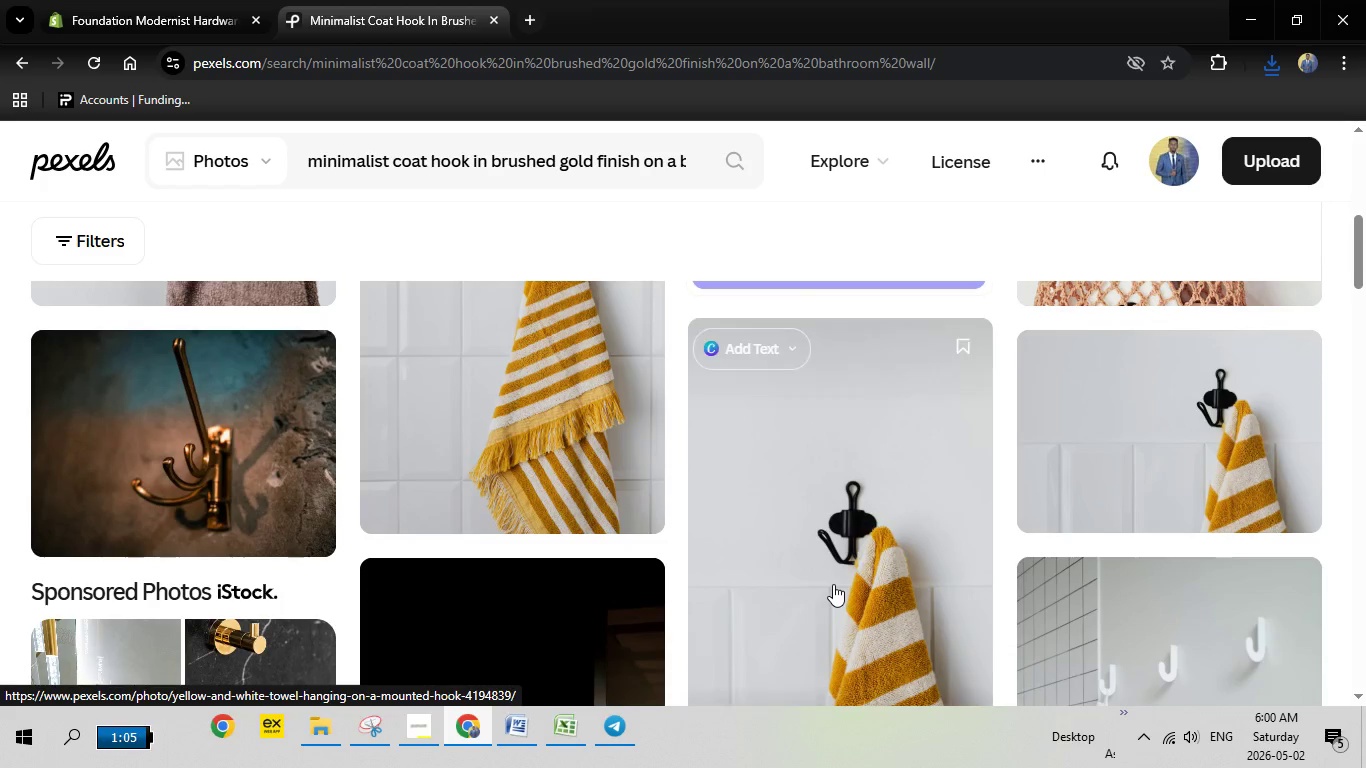 
scroll: coordinate [833, 584], scroll_direction: down, amount: 6.0
 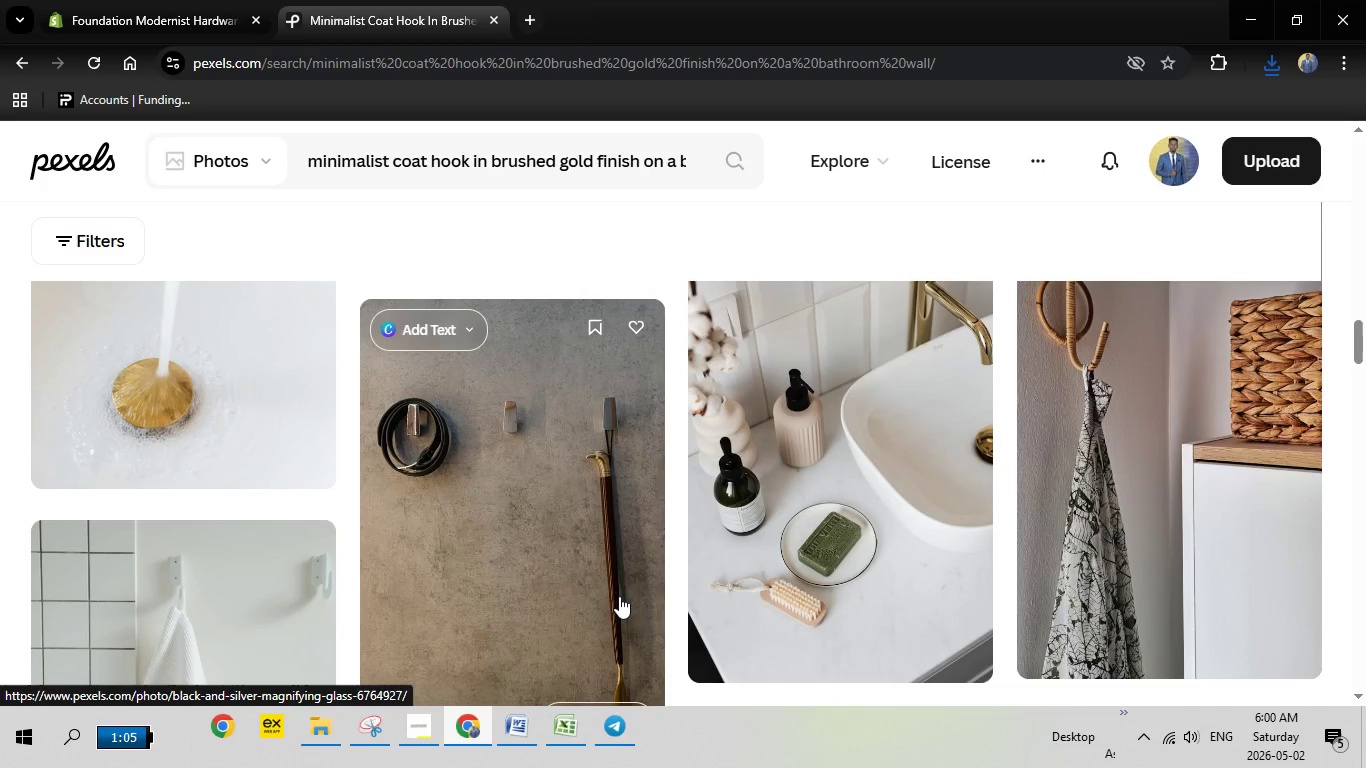 
scroll: coordinate [555, 489], scroll_direction: up, amount: 19.0
 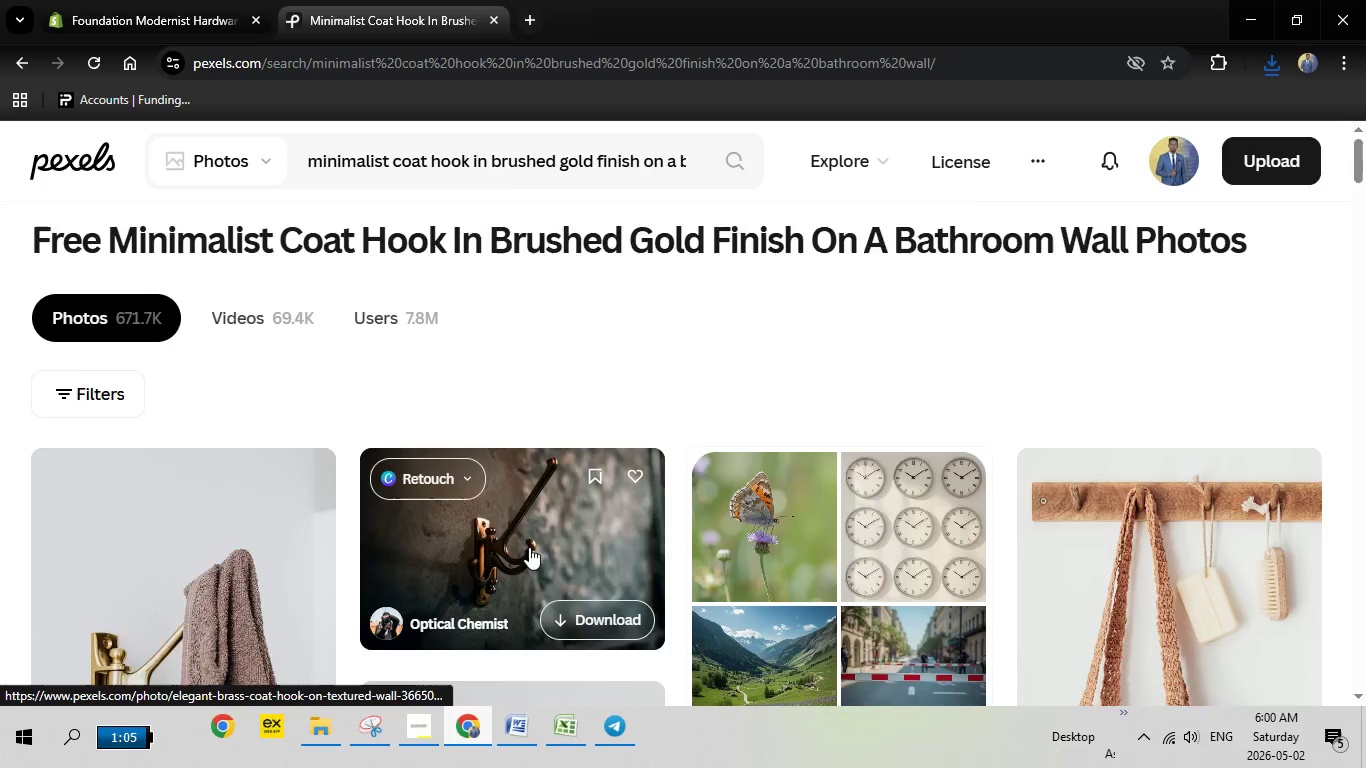 
scroll: coordinate [529, 547], scroll_direction: down, amount: 3.0
 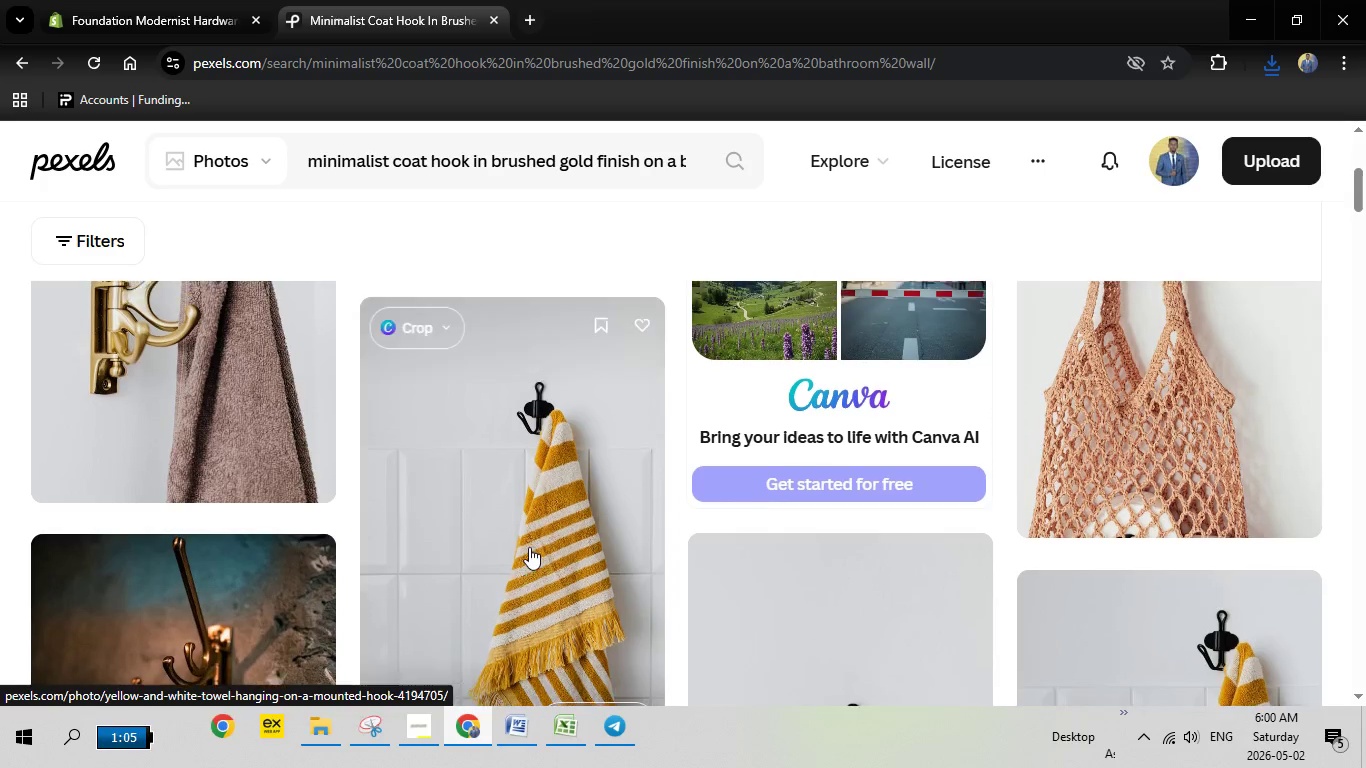 
left_click([529, 545])
 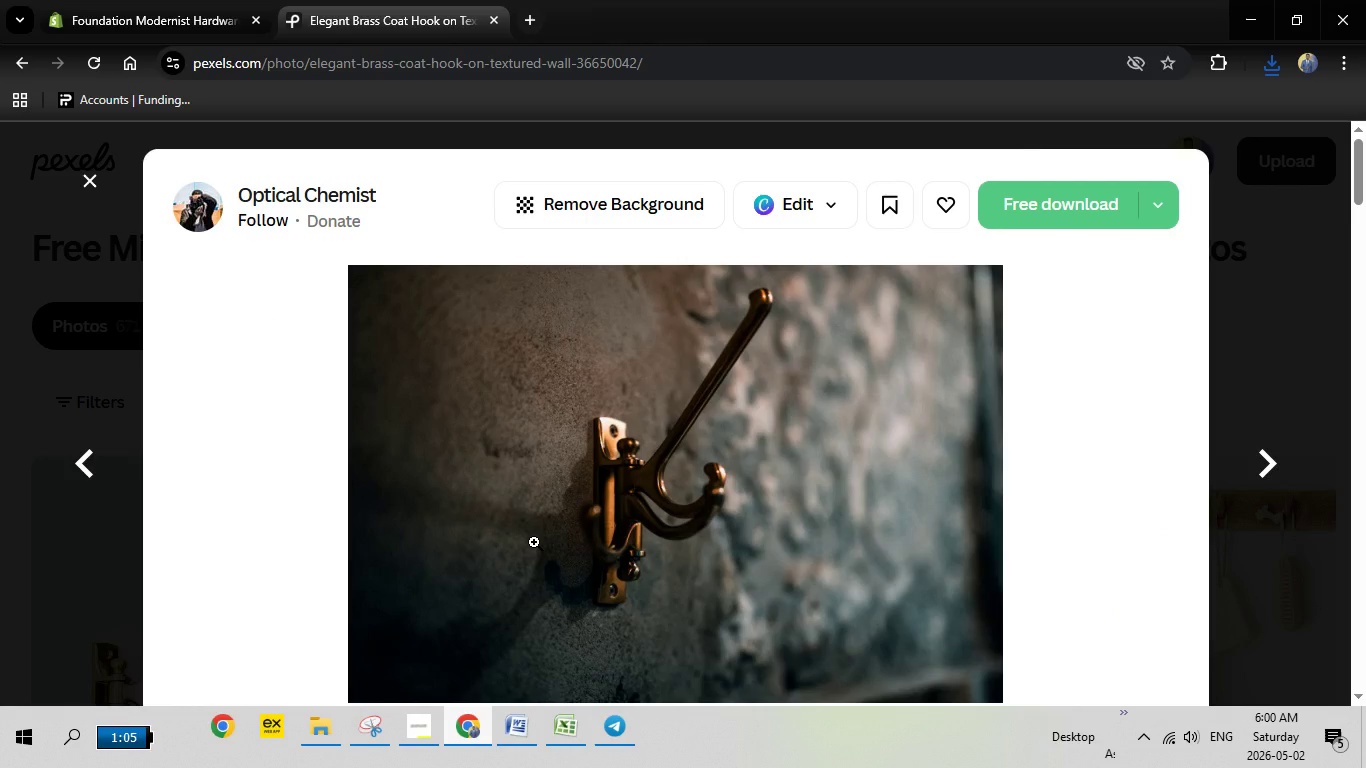 
scroll: coordinate [529, 547], scroll_direction: up, amount: 4.0
 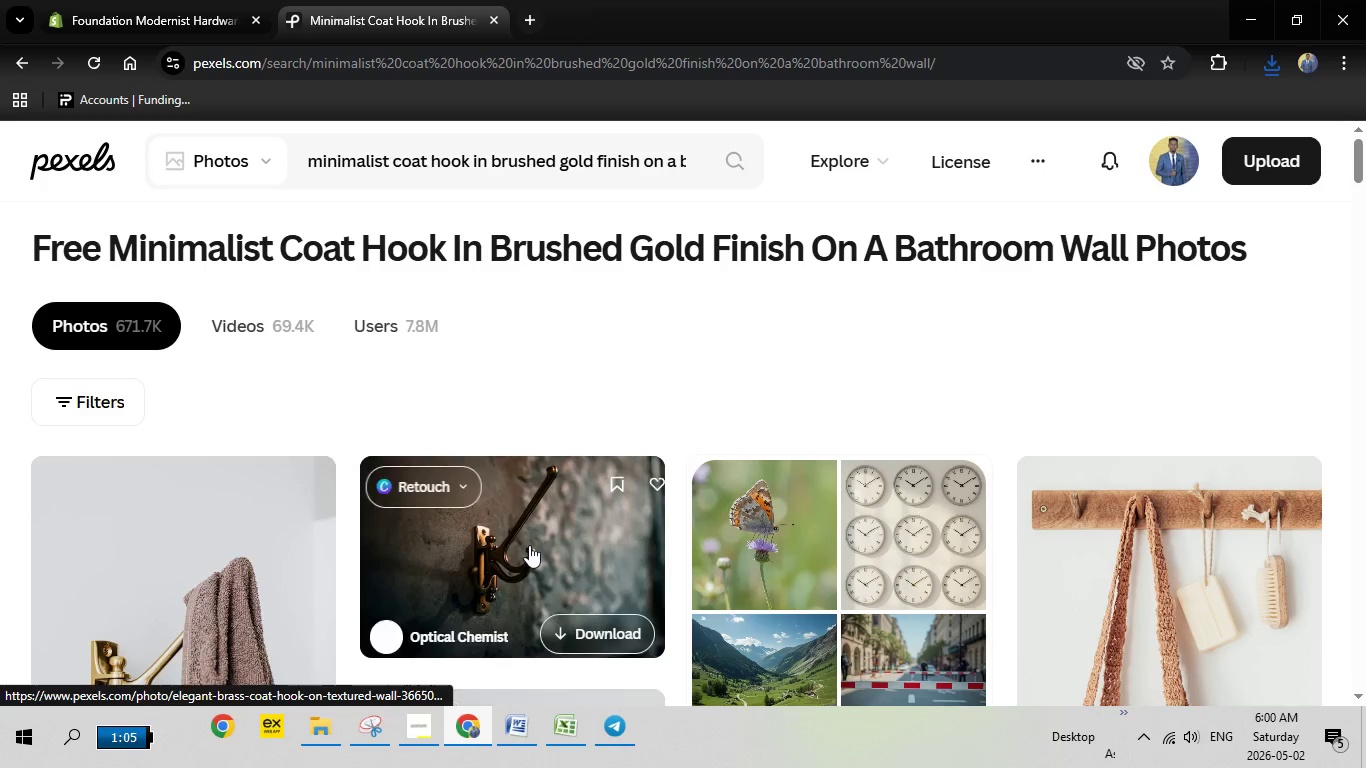 
wait(5.77)
 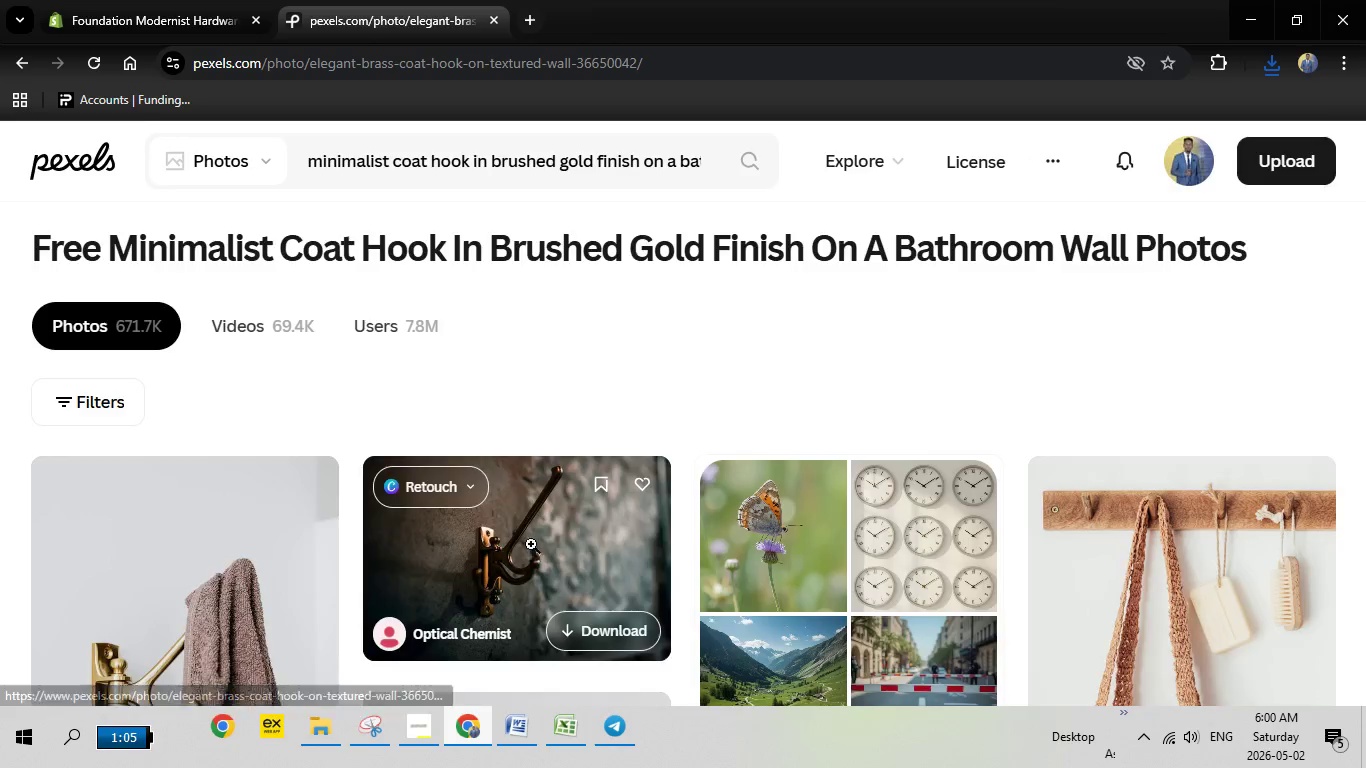 
left_click([1039, 201])
 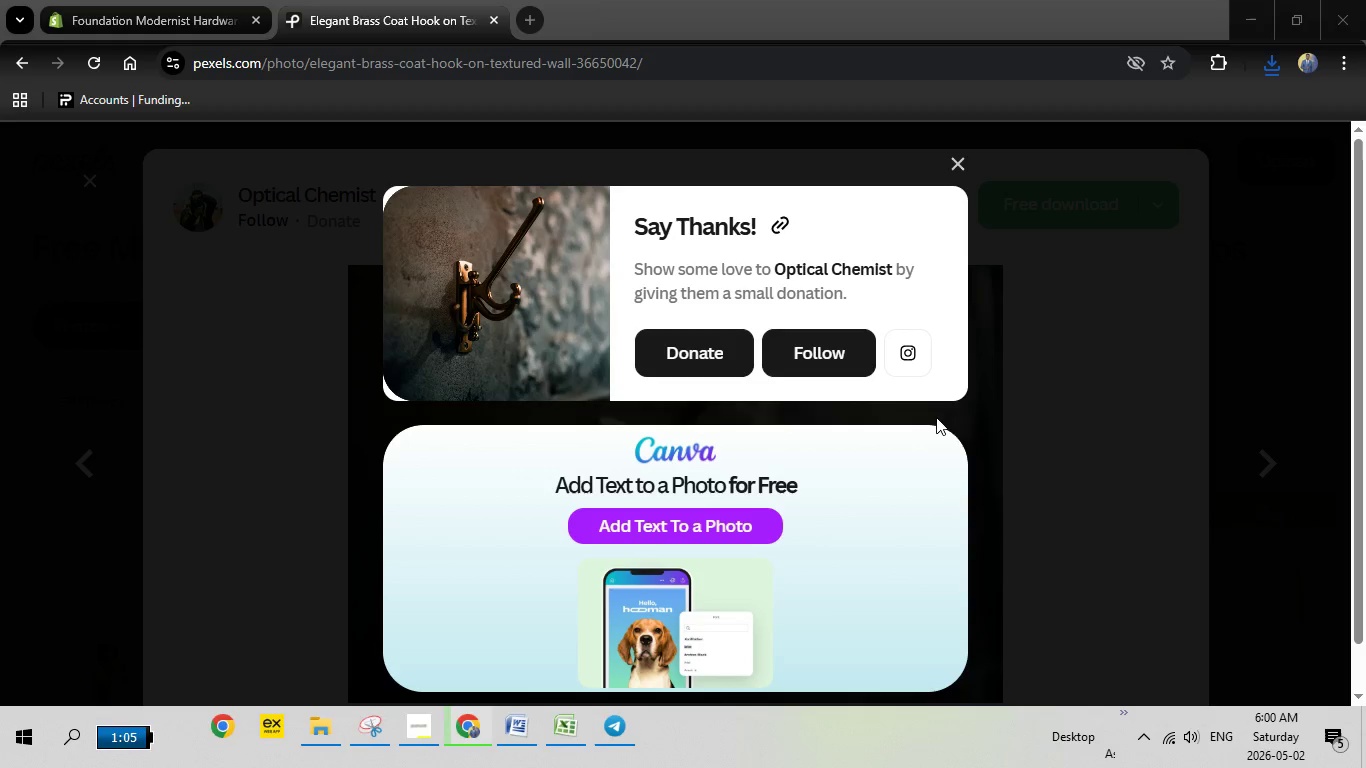 
wait(7.89)
 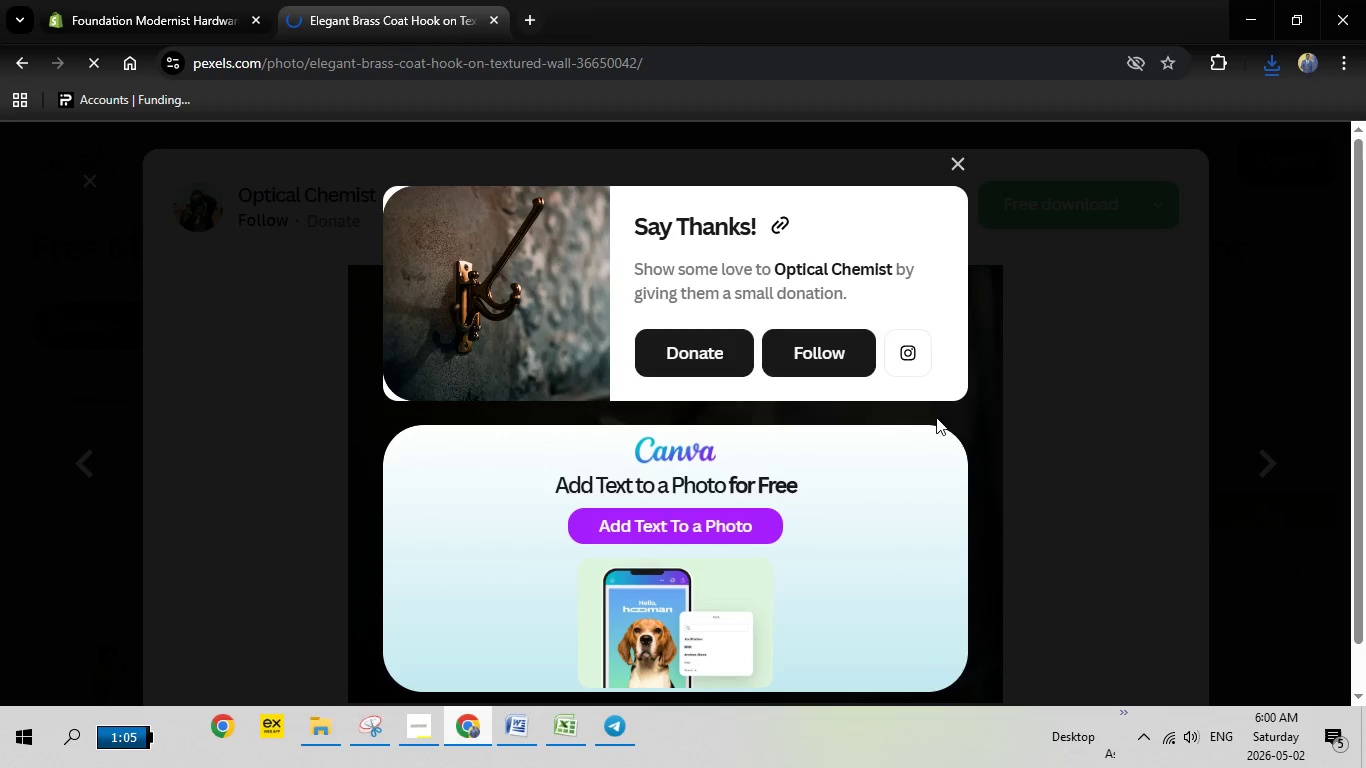 
left_click([1107, 578])
 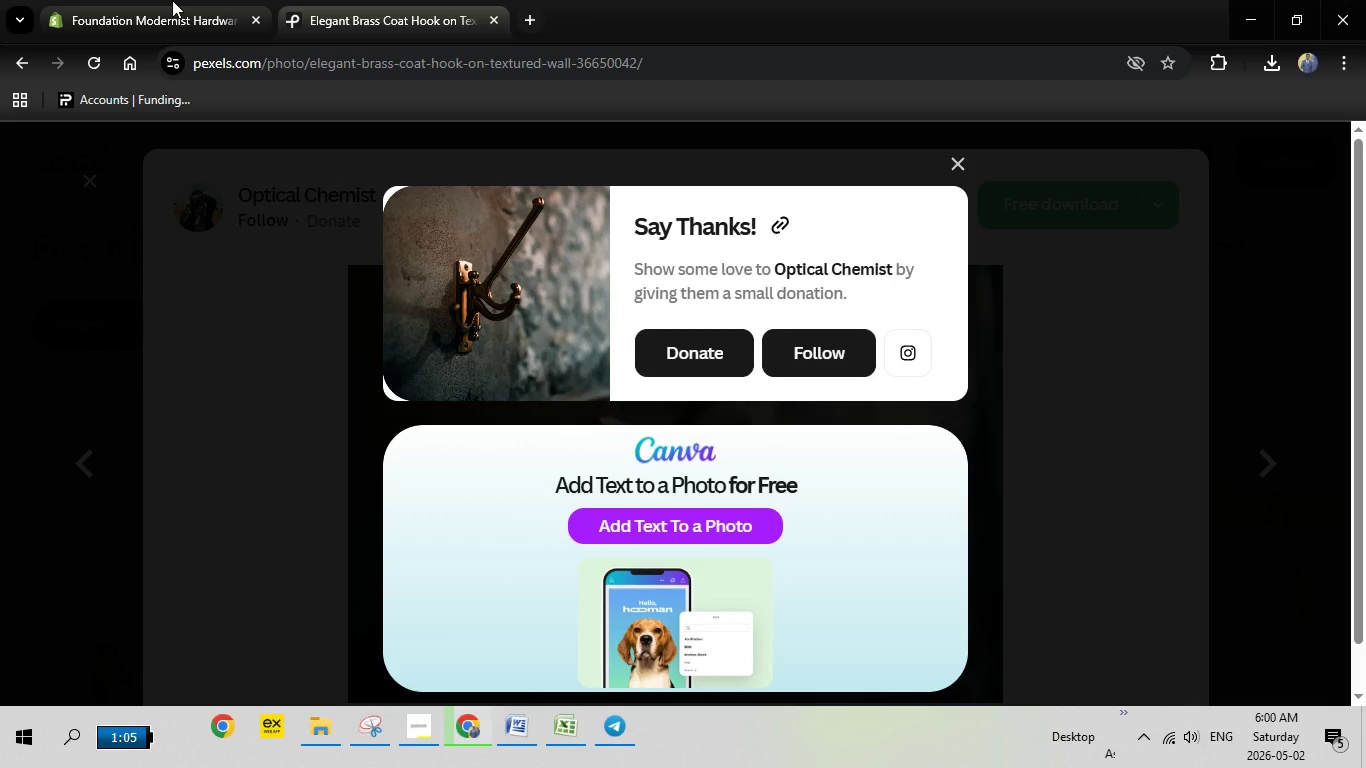 
left_click([172, 0])
 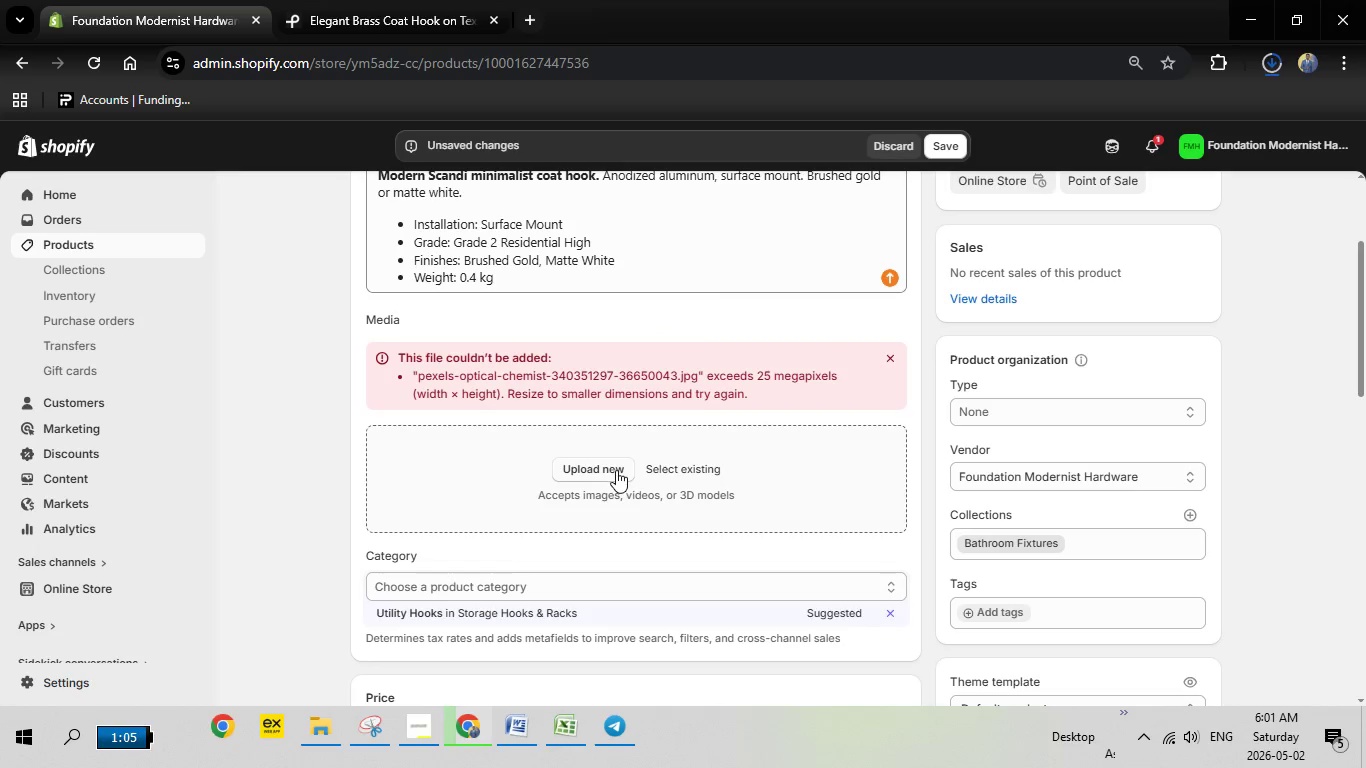 
left_click([616, 470])
 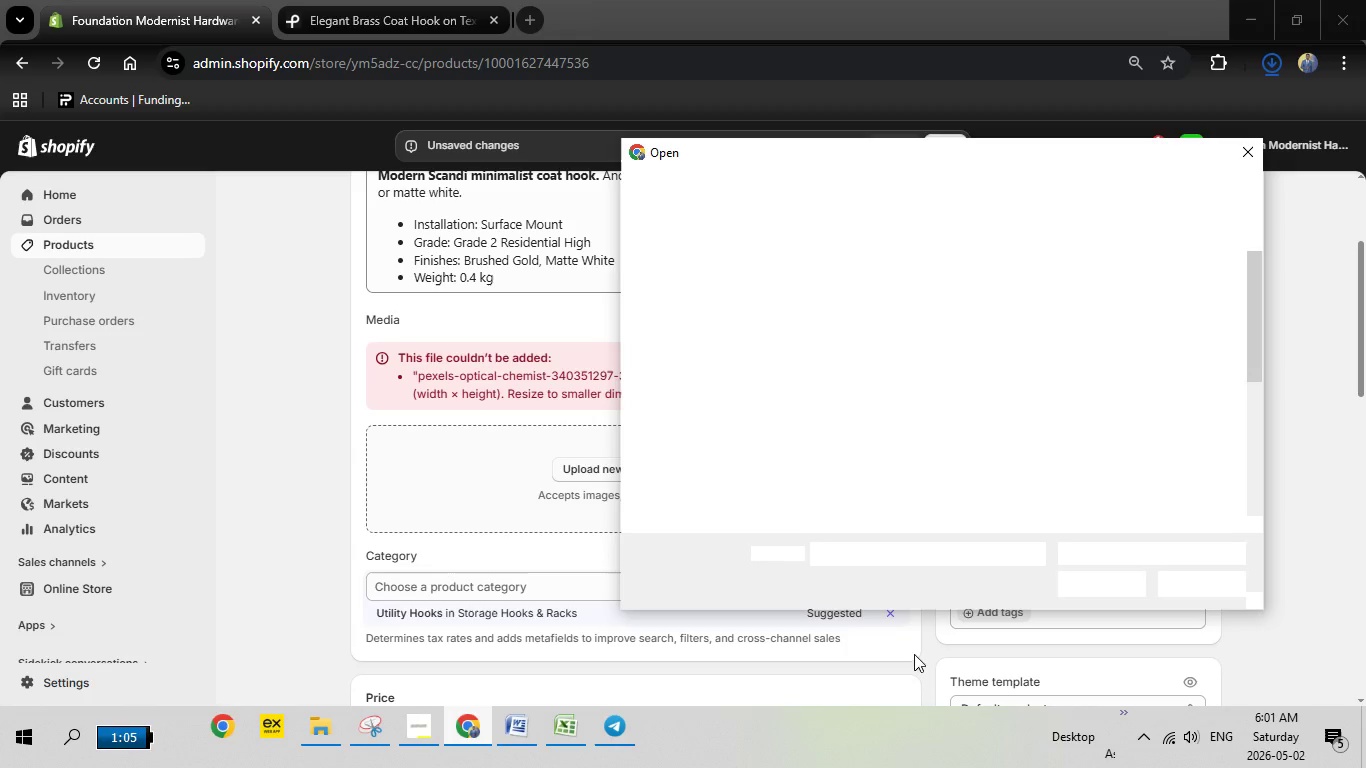 
scroll: coordinate [1003, 456], scroll_direction: down, amount: 7.0
 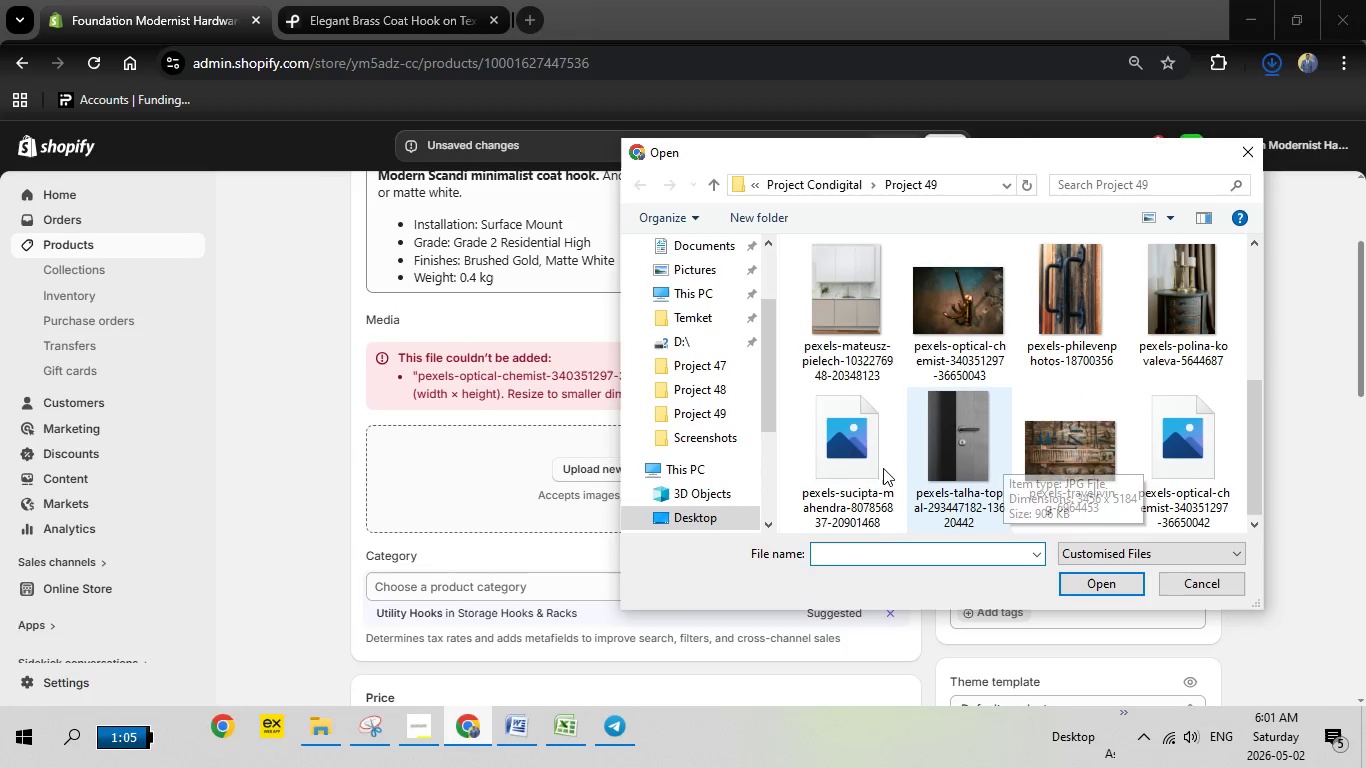 
mouse_move([884, 473])
 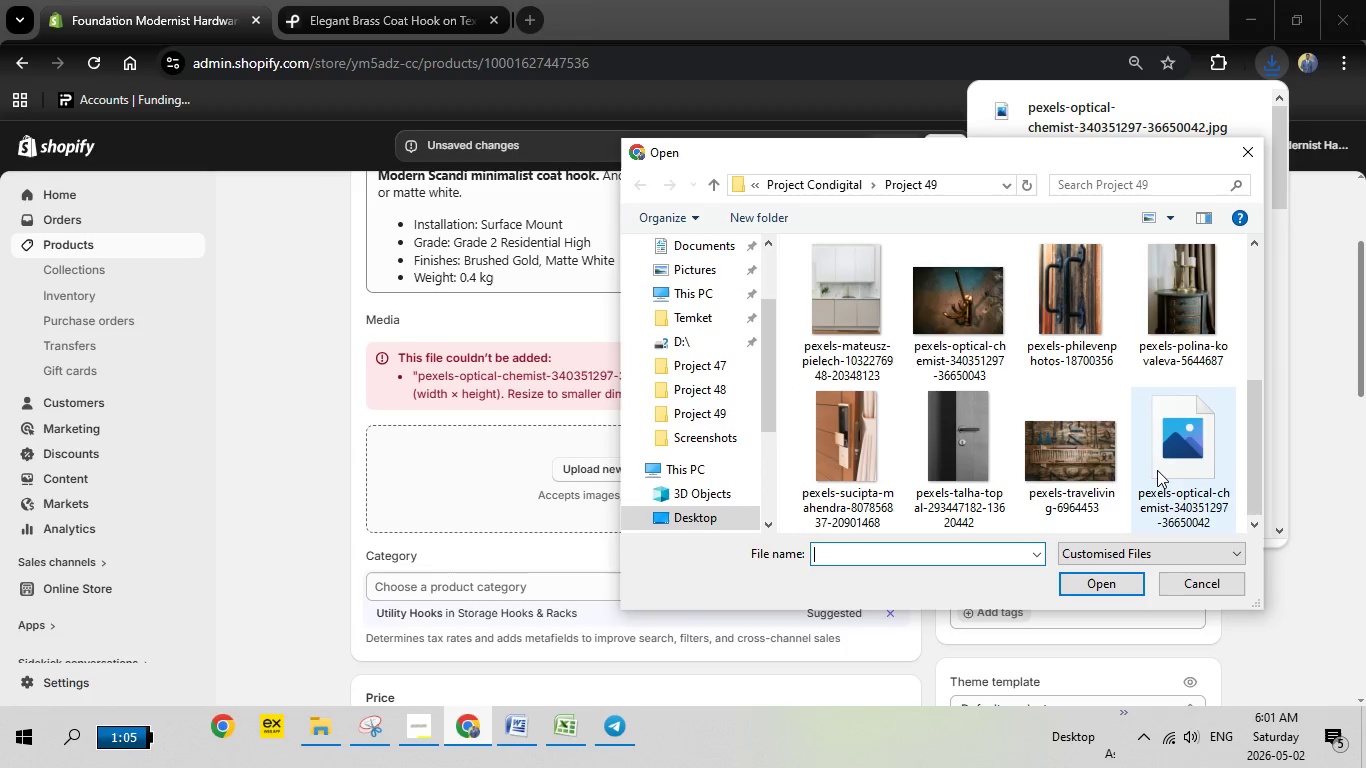 
mouse_move([1173, 450])
 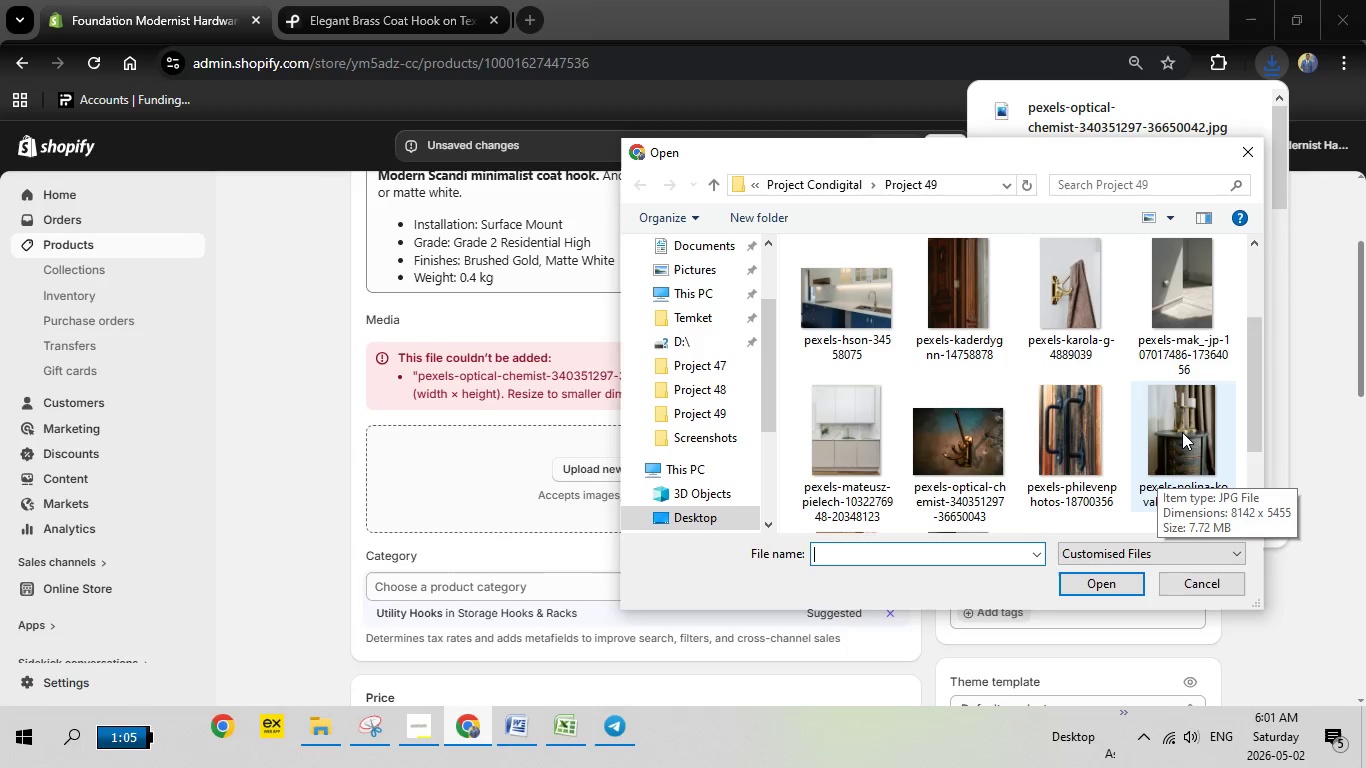 
scroll: coordinate [1182, 432], scroll_direction: none, amount: 0.0
 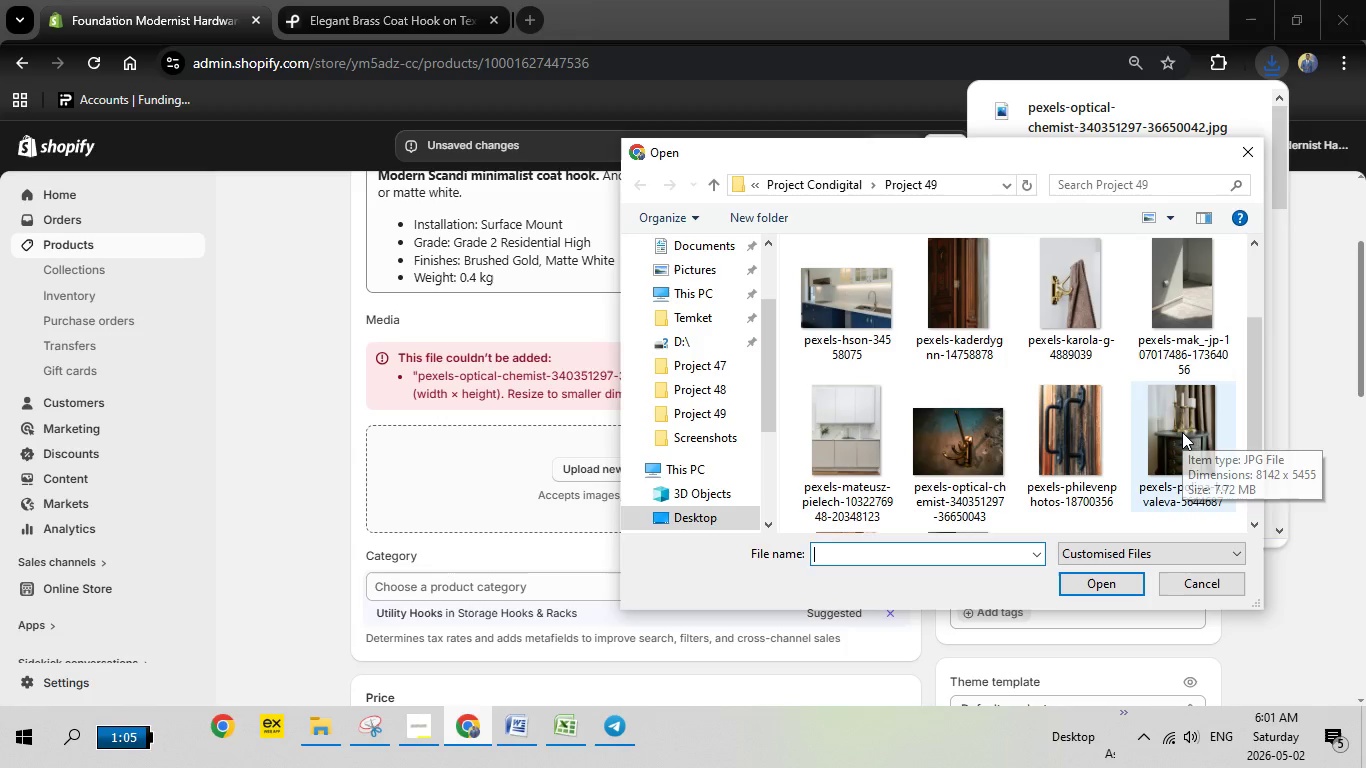 
scroll: coordinate [1182, 432], scroll_direction: up, amount: 3.0
 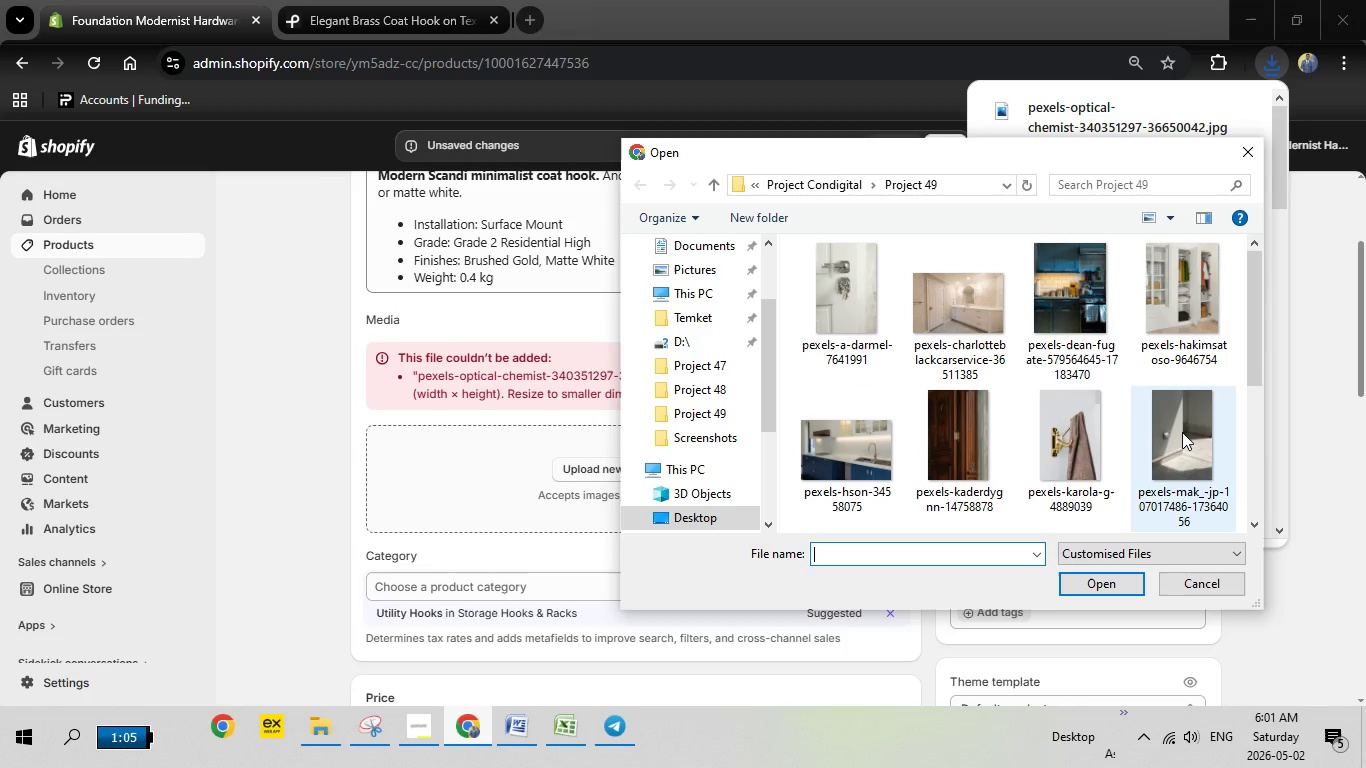 
scroll: coordinate [1128, 479], scroll_direction: down, amount: 4.0
 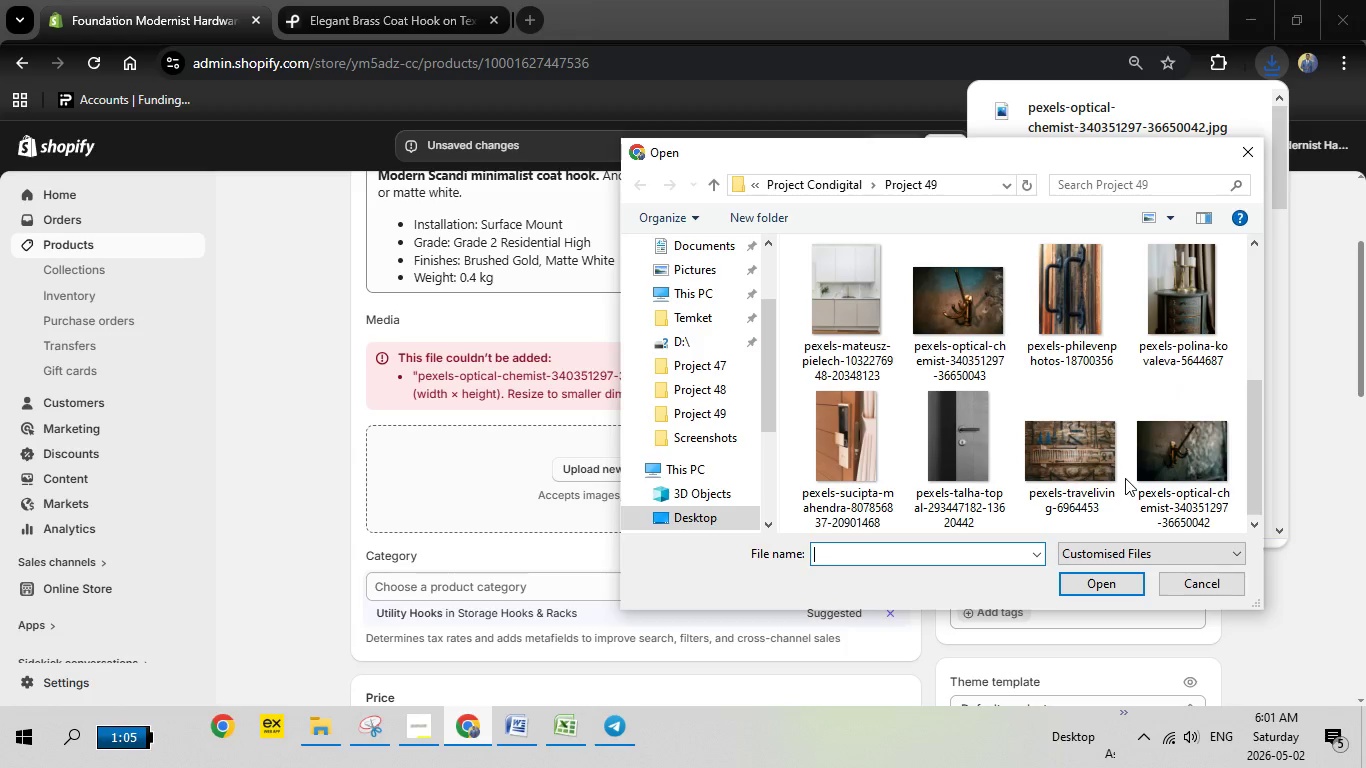 
mouse_move([918, 362])
 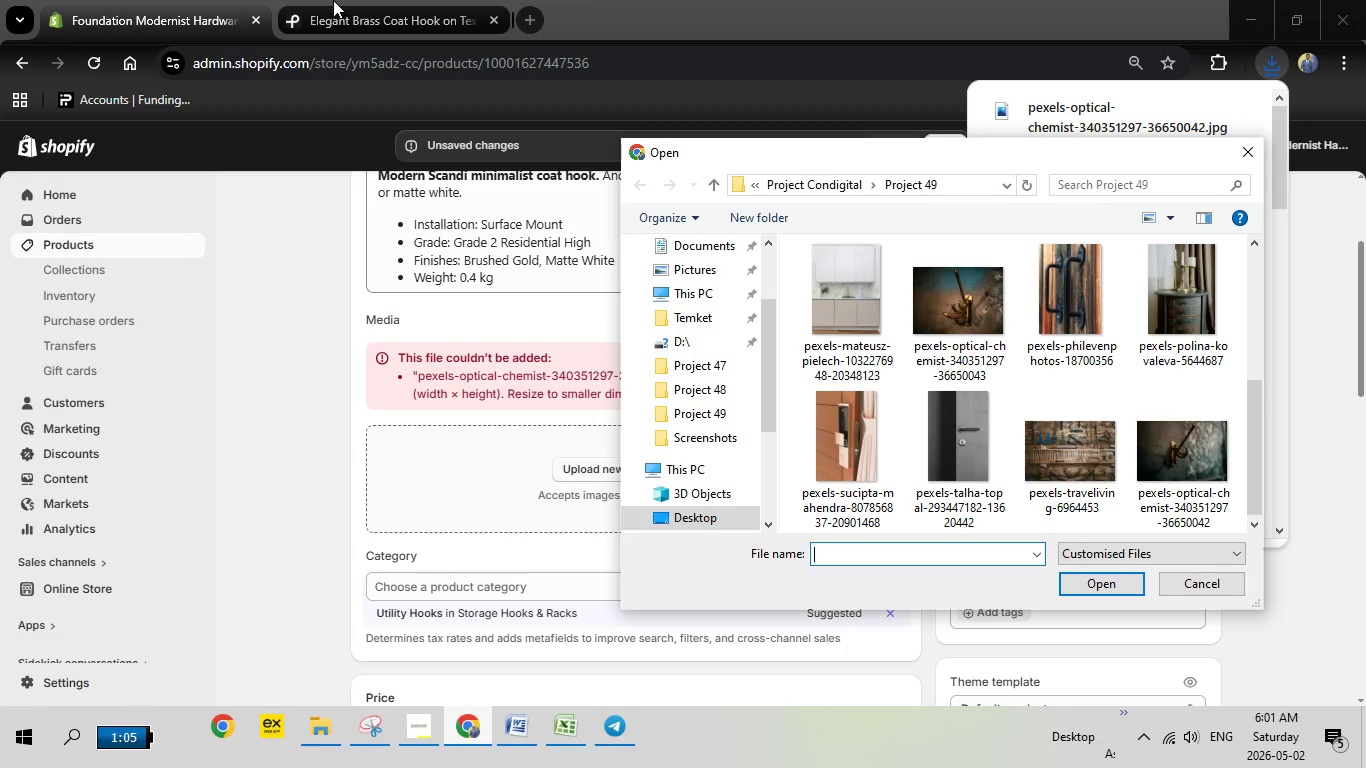 
left_click([333, 0])
 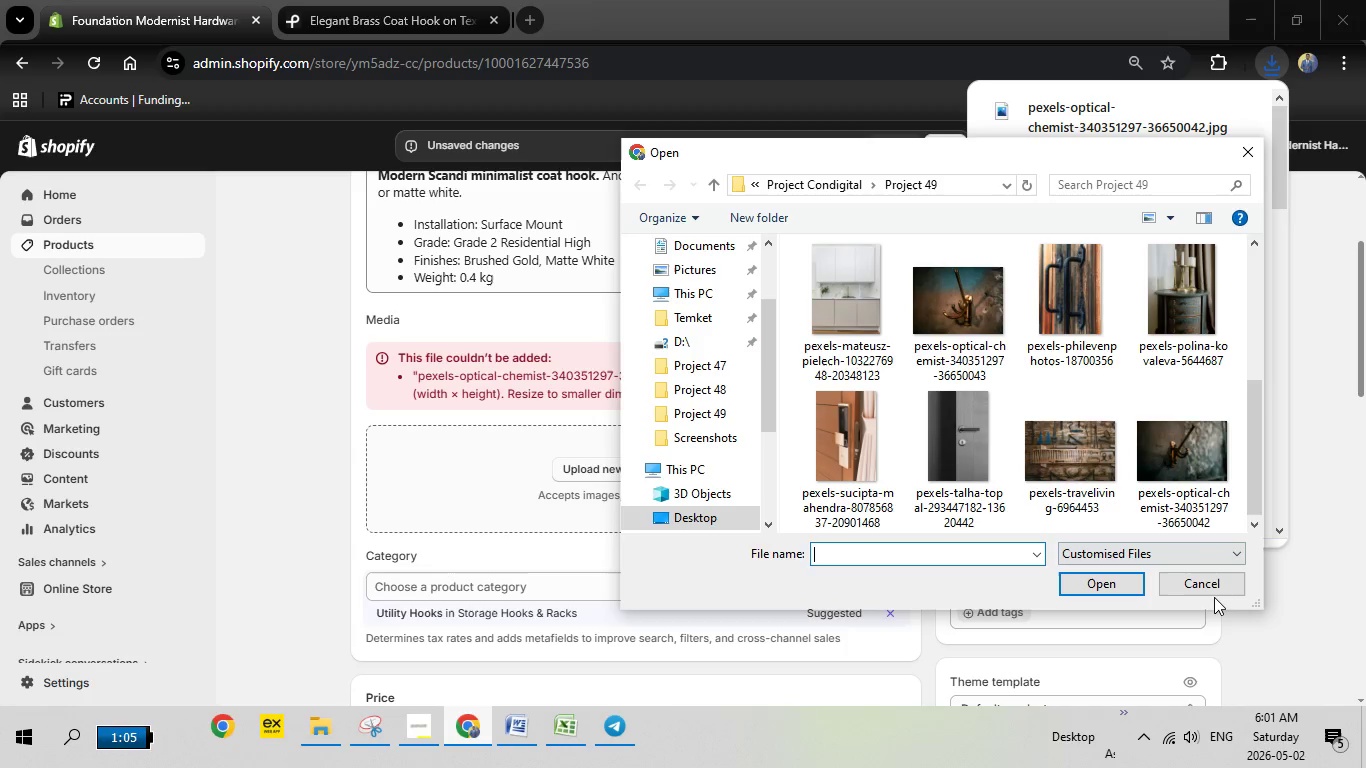 
left_click([1207, 593])
 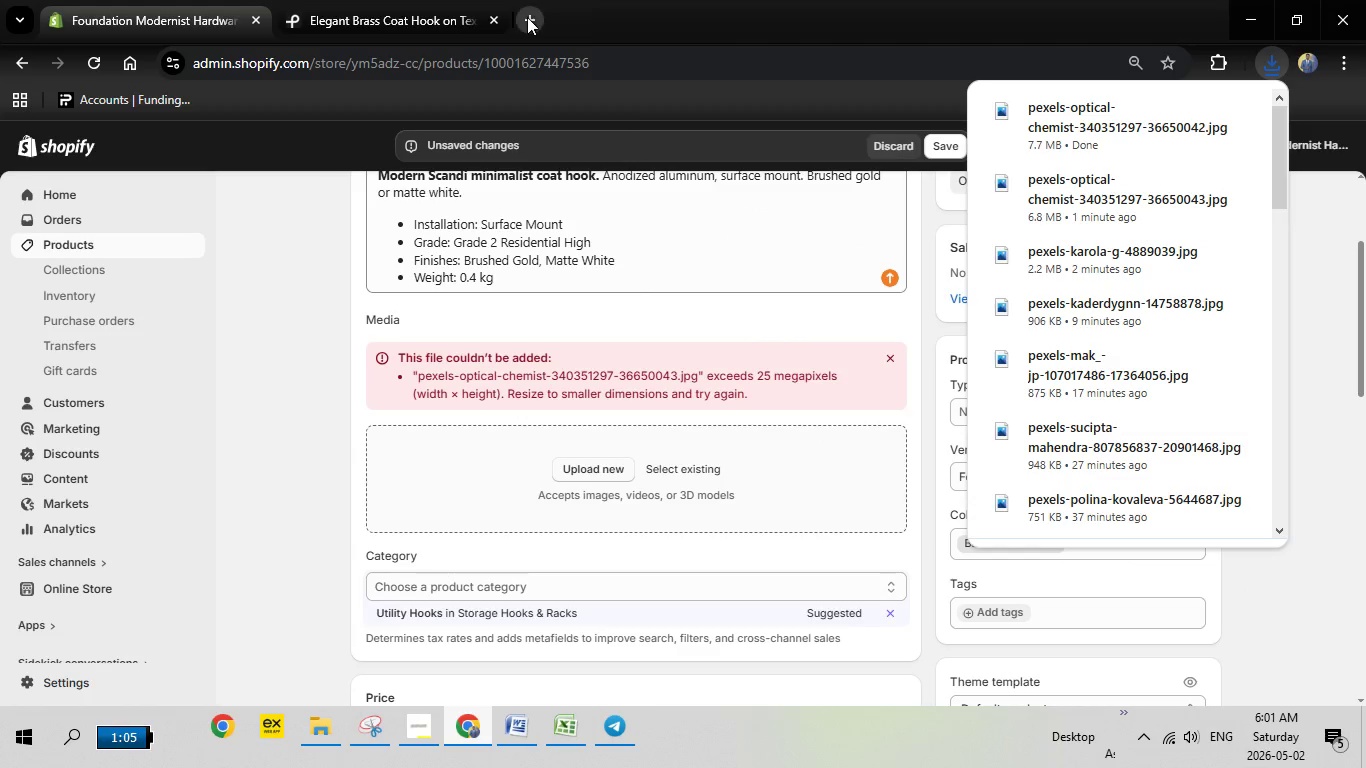 
left_click([527, 17])
 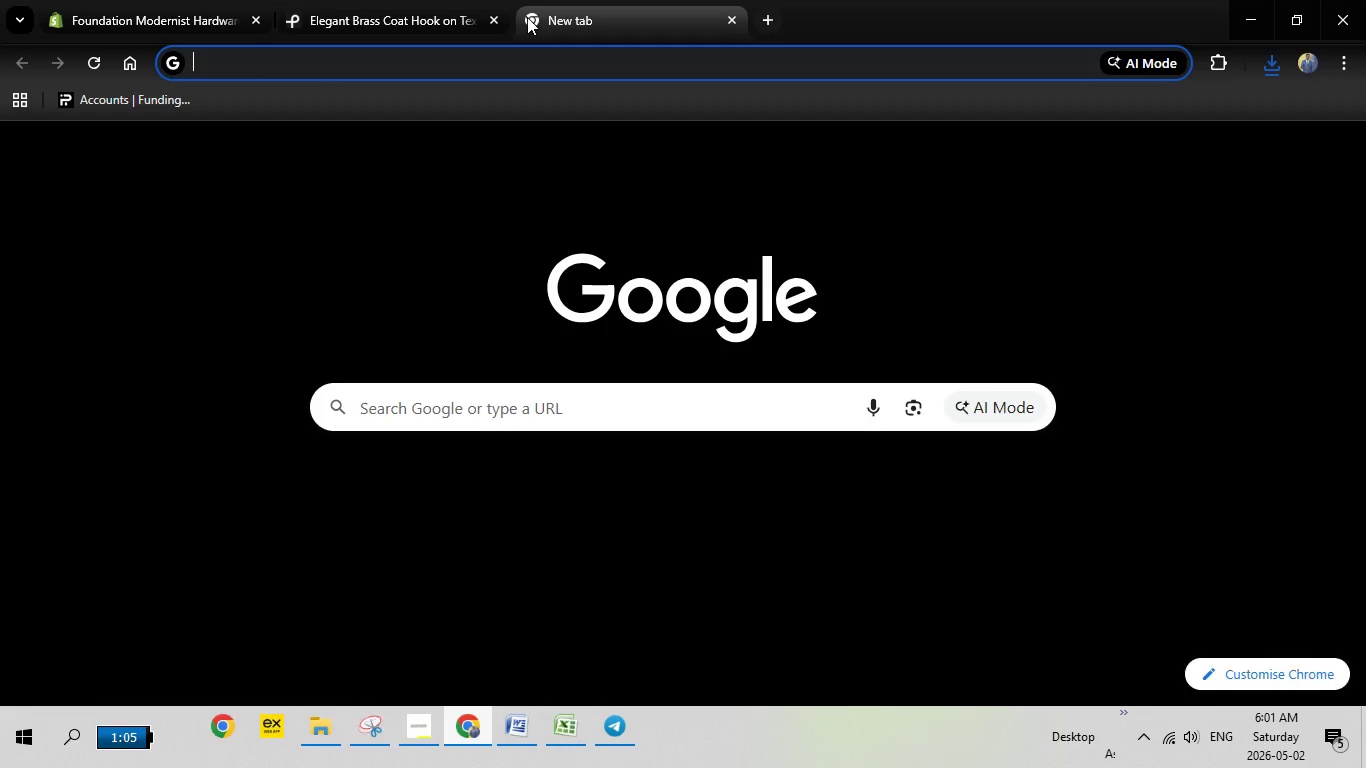 
type(un)
 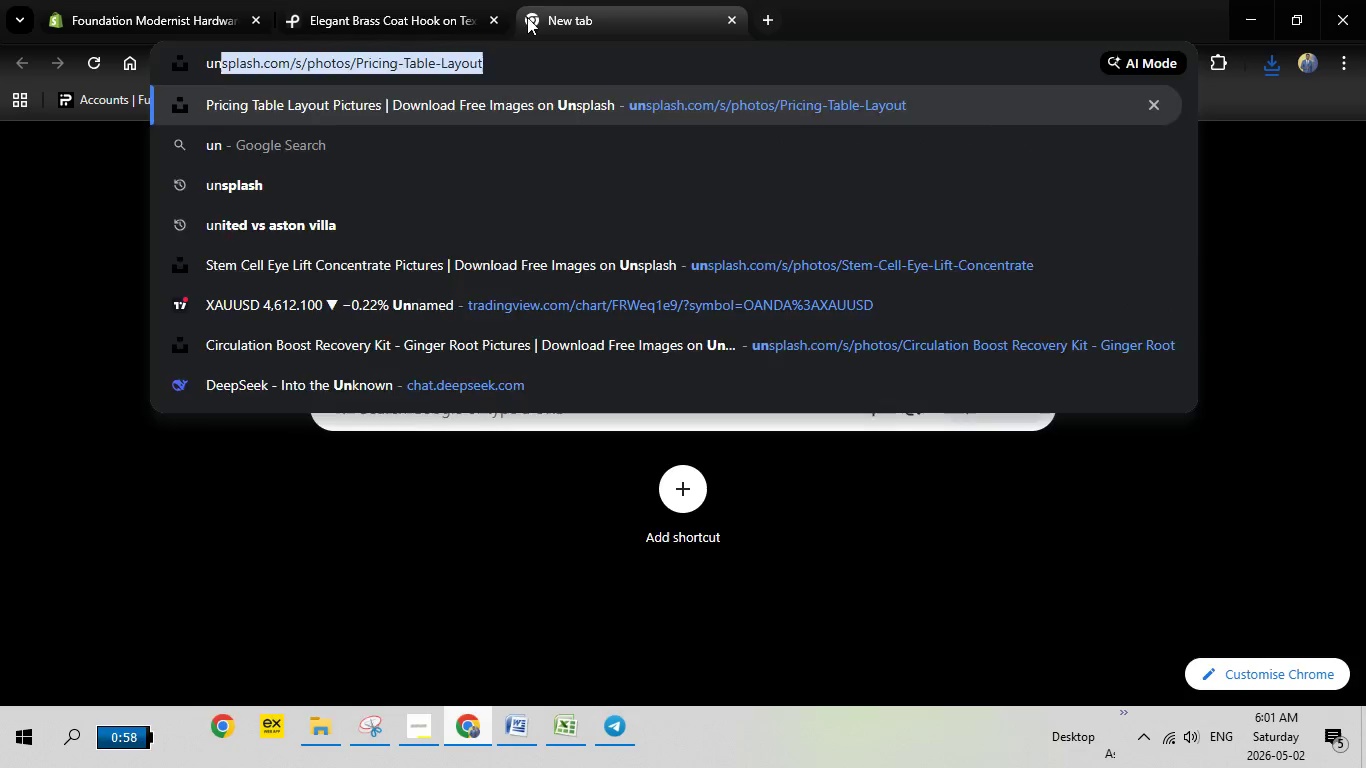 
key(Enter)
 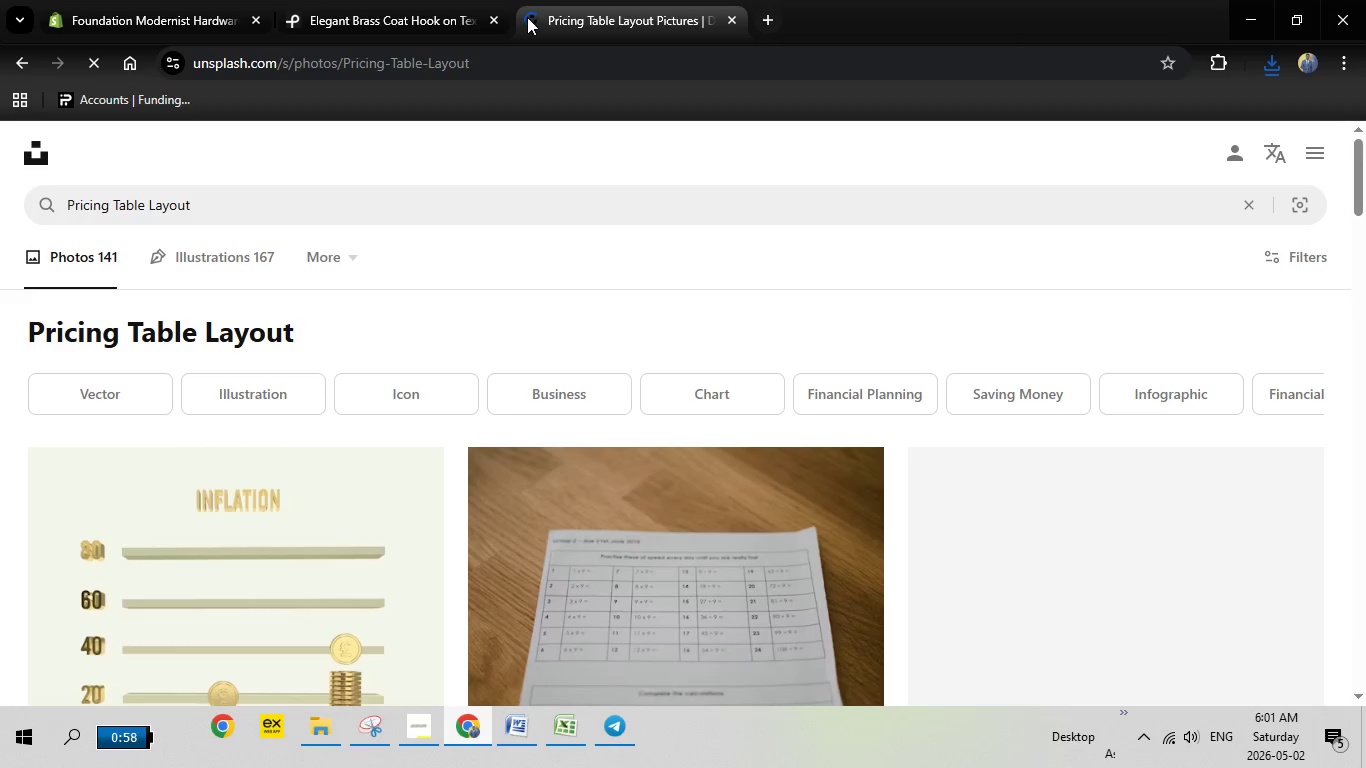 
wait(6.34)
 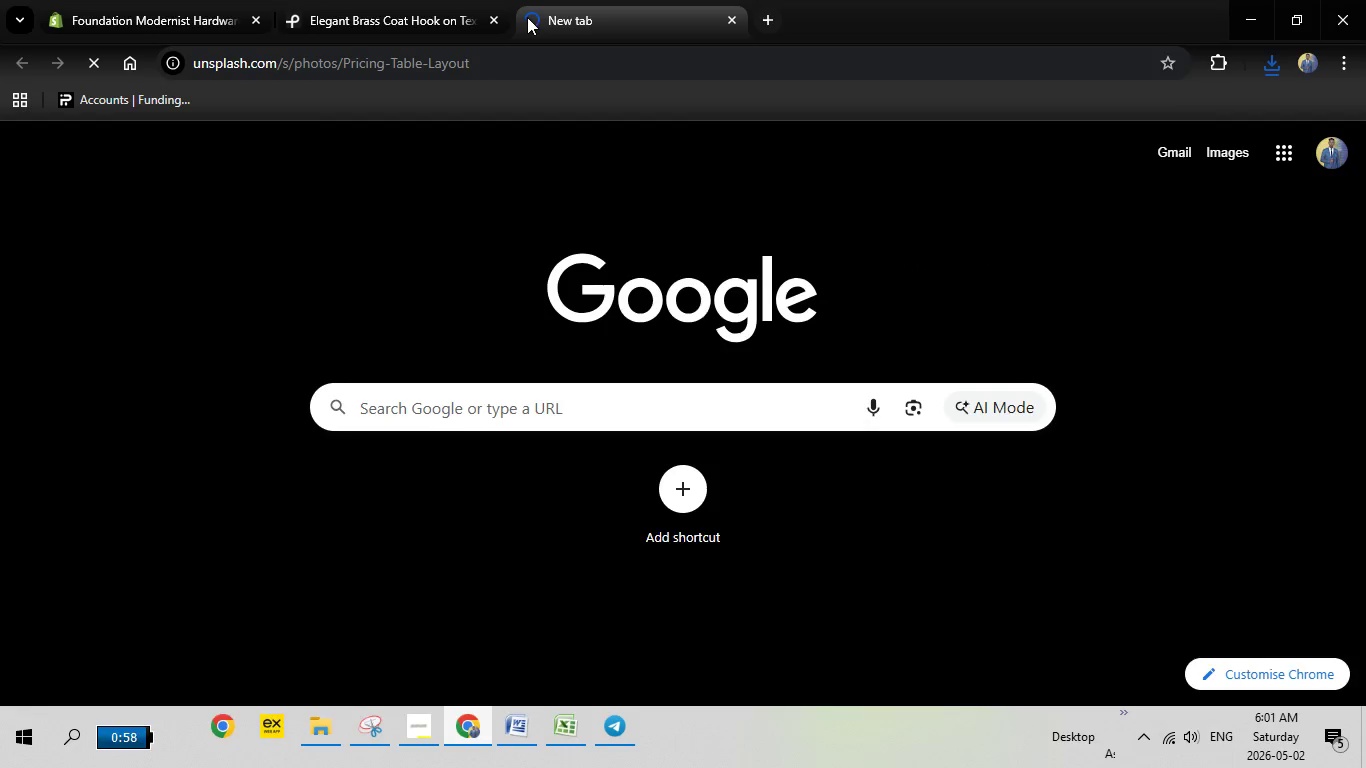 
left_click_drag(start_coordinate=[283, 207], to_coordinate=[0, 206])
 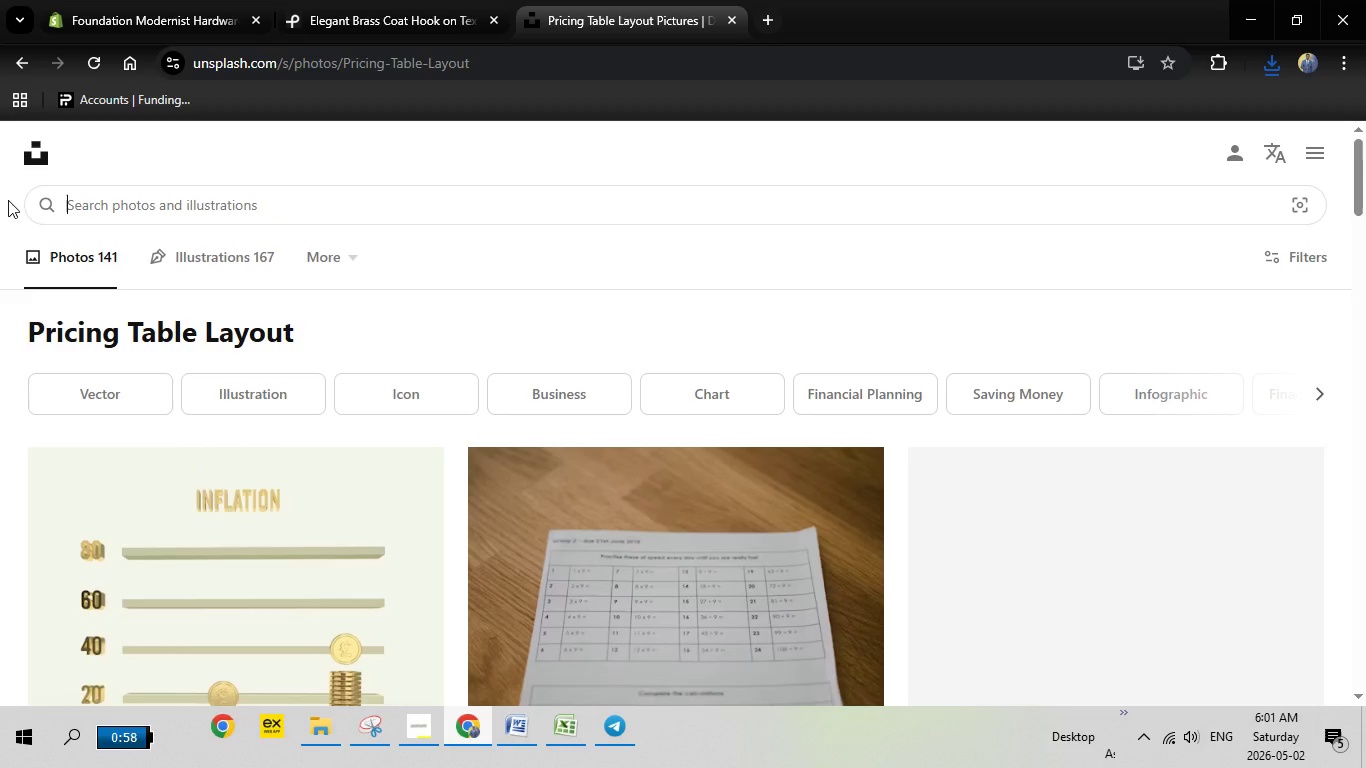 
key(Backspace)
 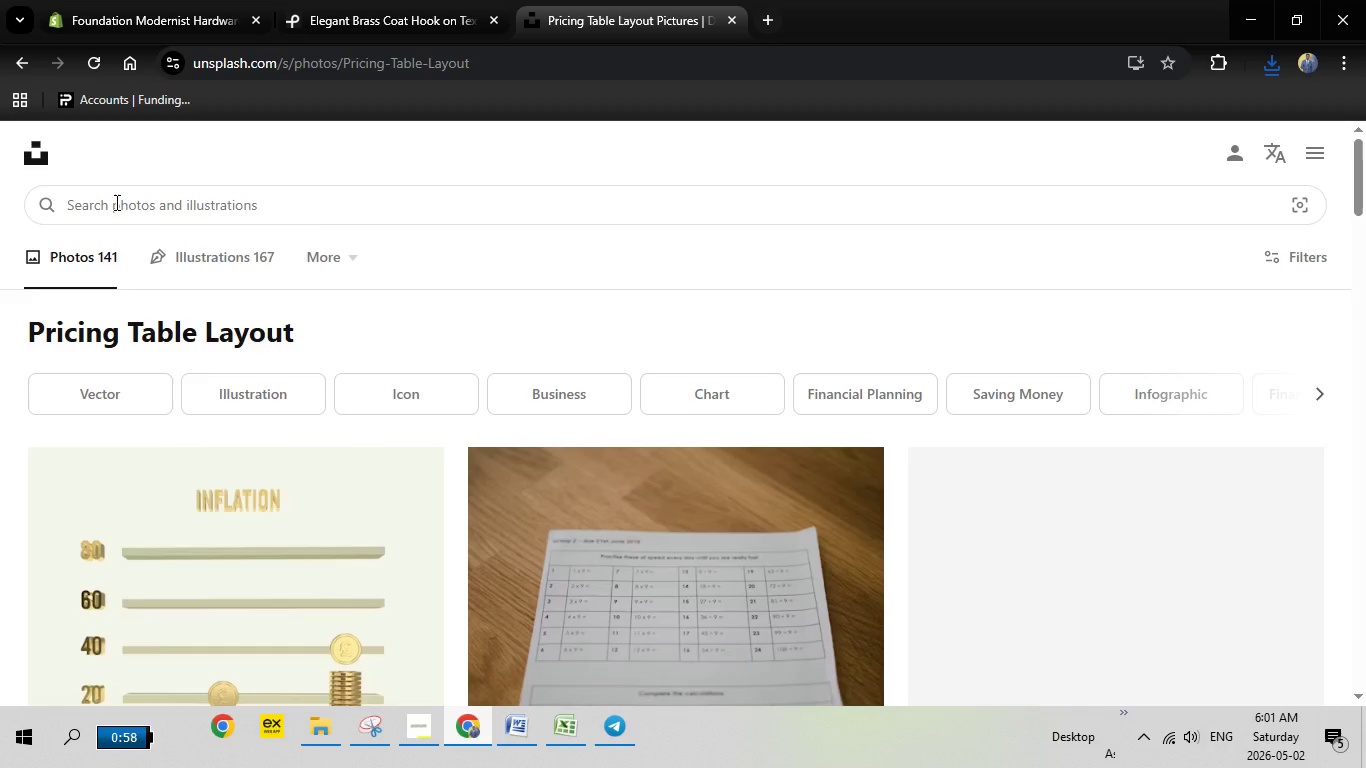 
right_click([115, 202])
 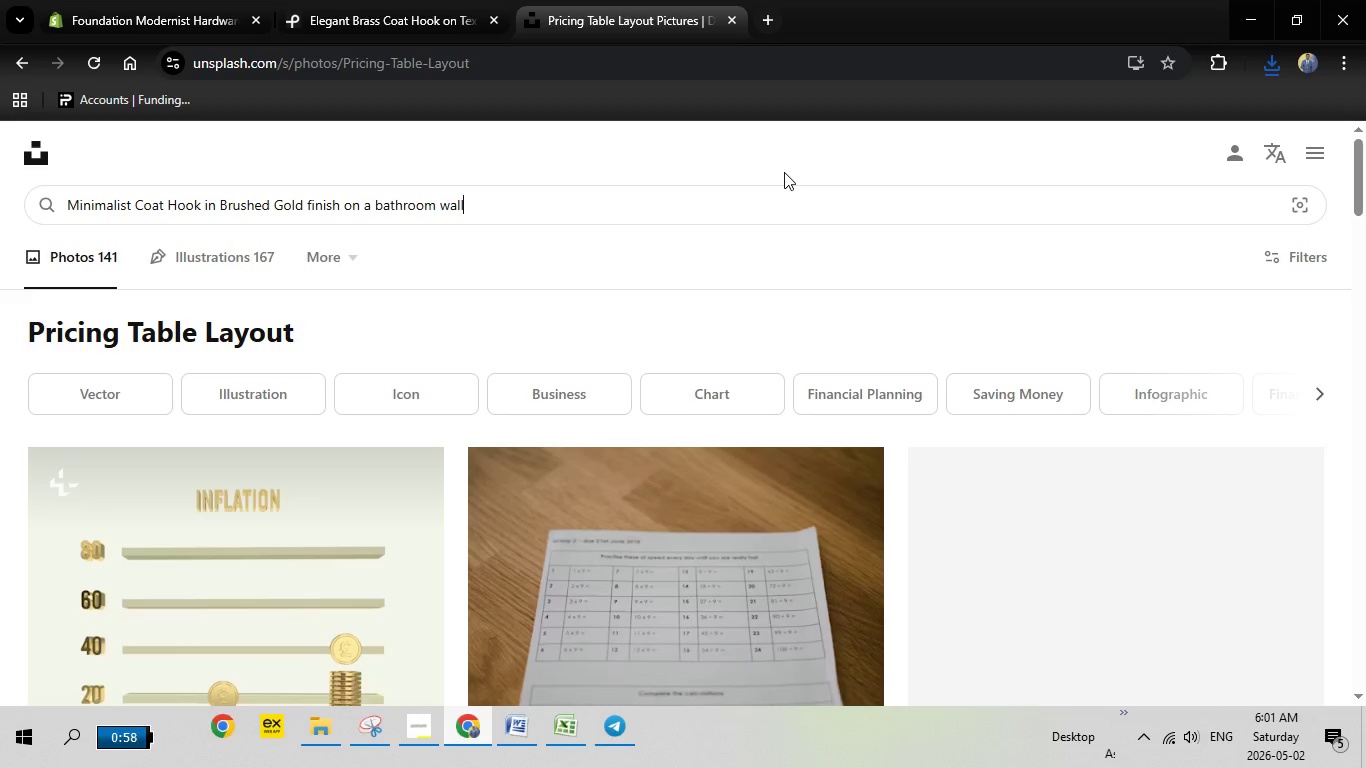 
key(Enter)
 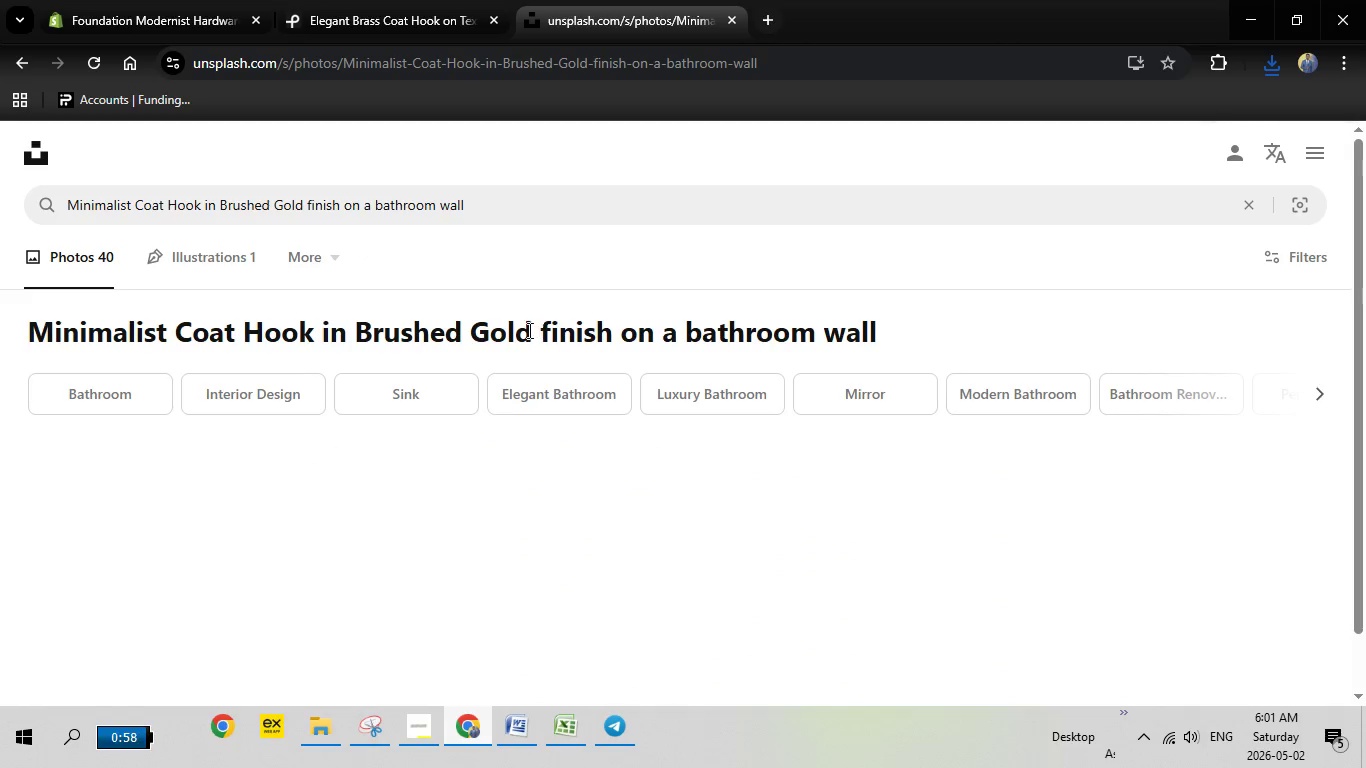 
scroll: coordinate [935, 526], scroll_direction: down, amount: 4.0
 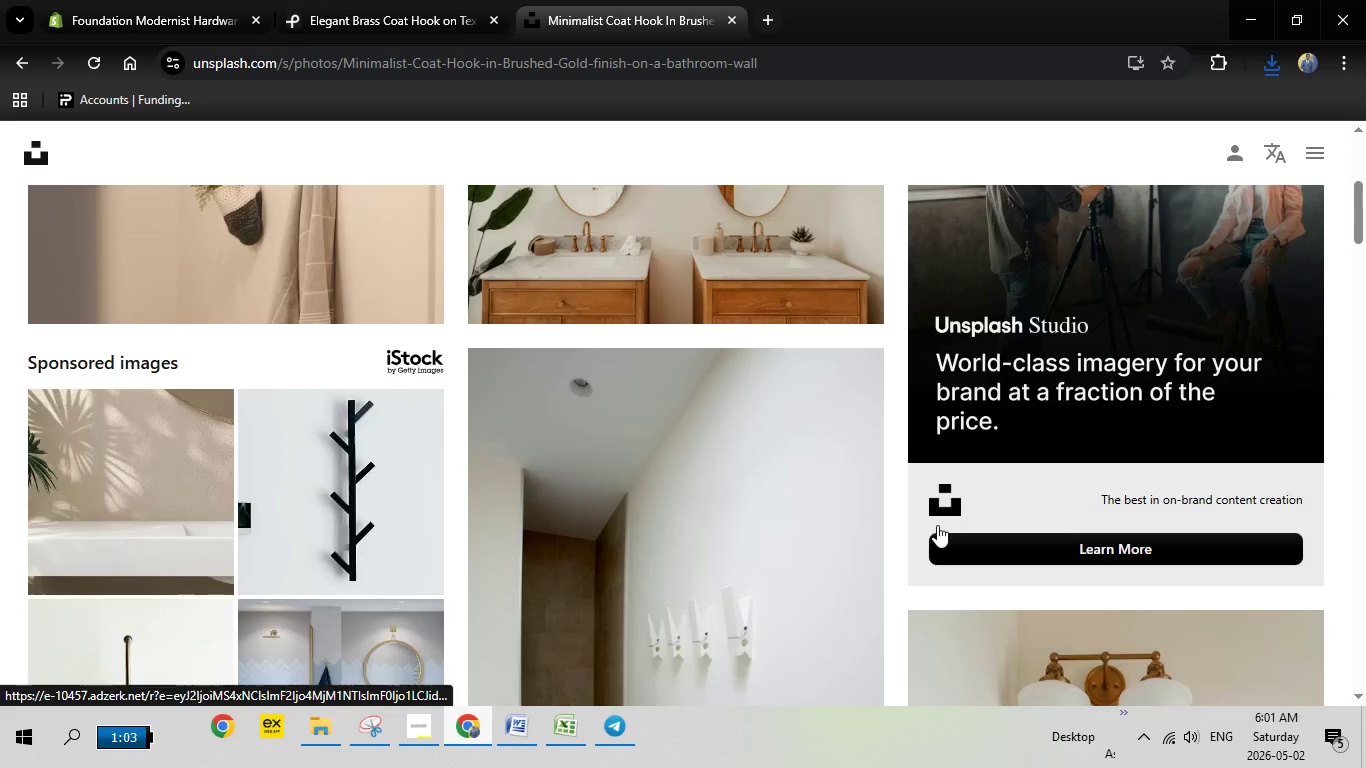 
scroll: coordinate [937, 525], scroll_direction: none, amount: 0.0
 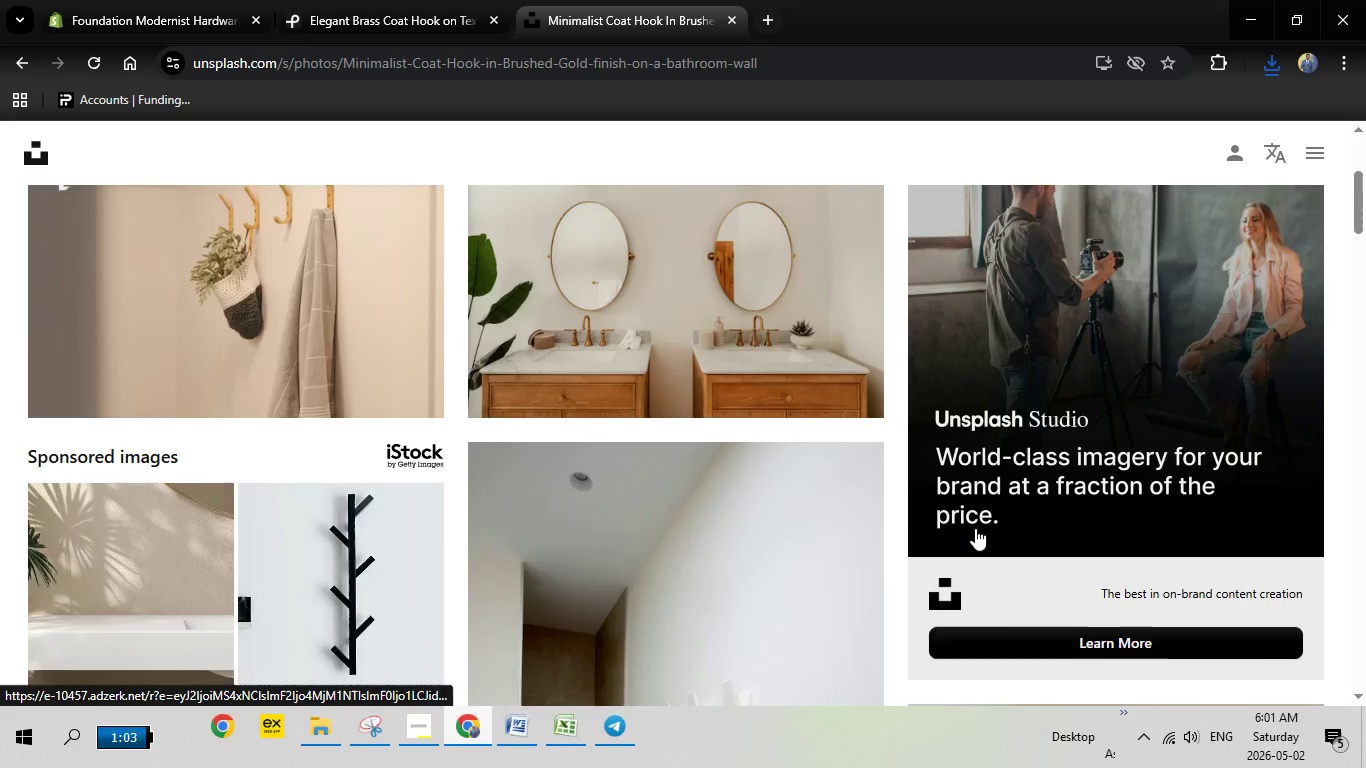 
scroll: coordinate [855, 530], scroll_direction: down, amount: 3.0
 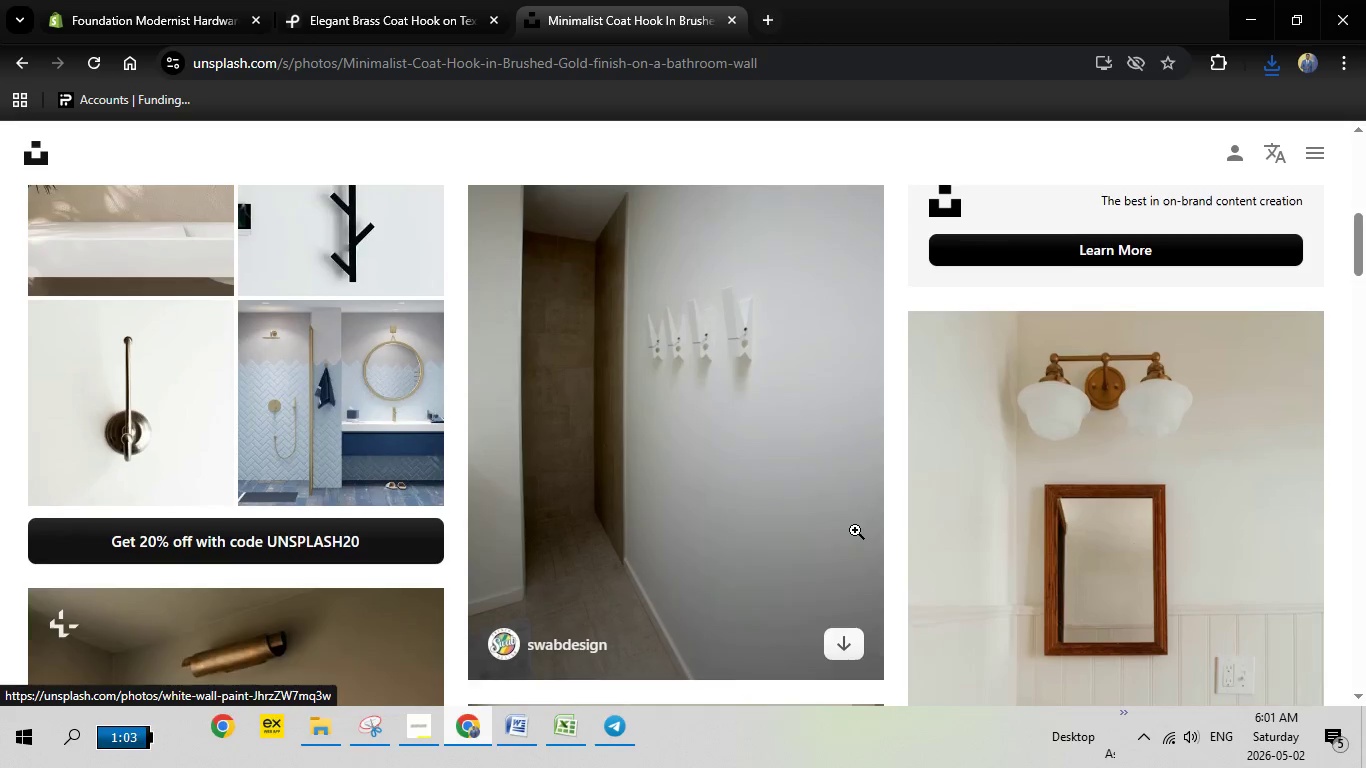 
scroll: coordinate [855, 530], scroll_direction: none, amount: 0.0
 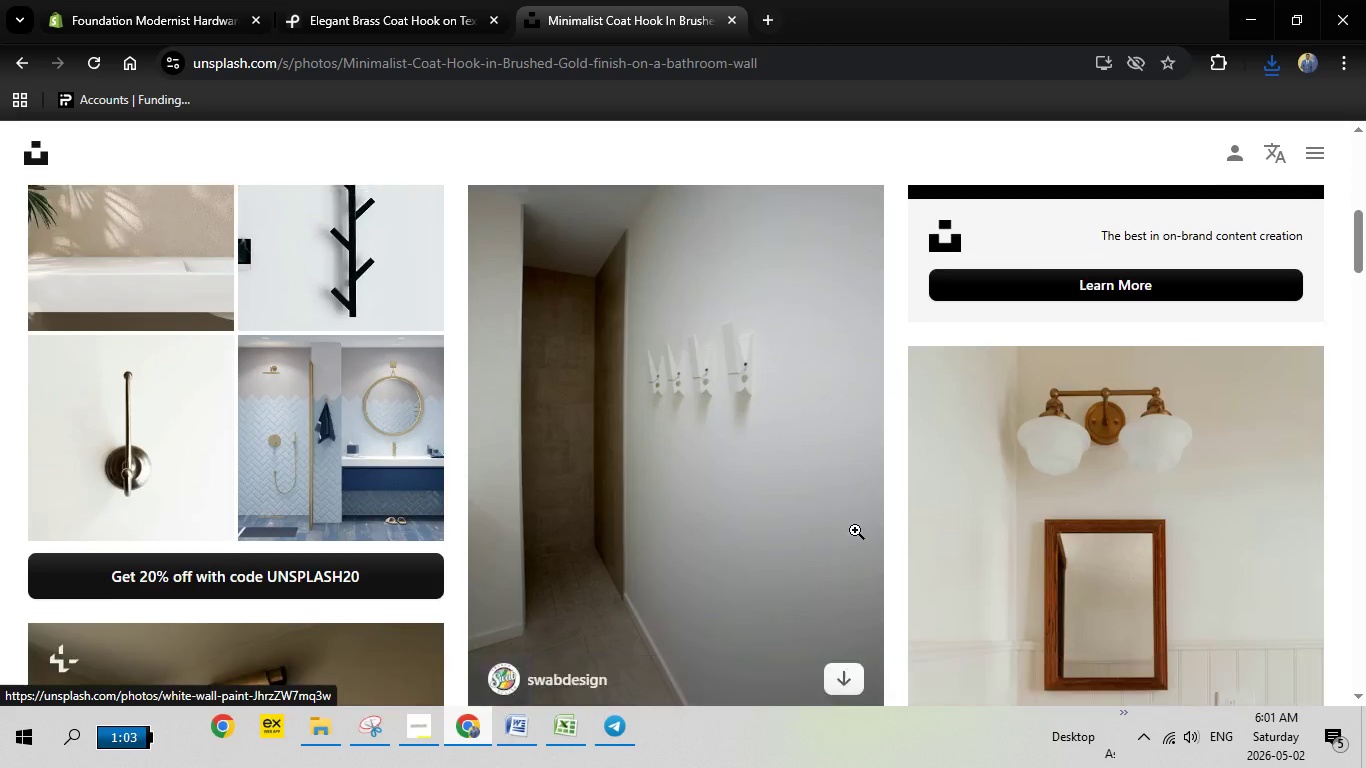 
scroll: coordinate [836, 541], scroll_direction: down, amount: 11.0
 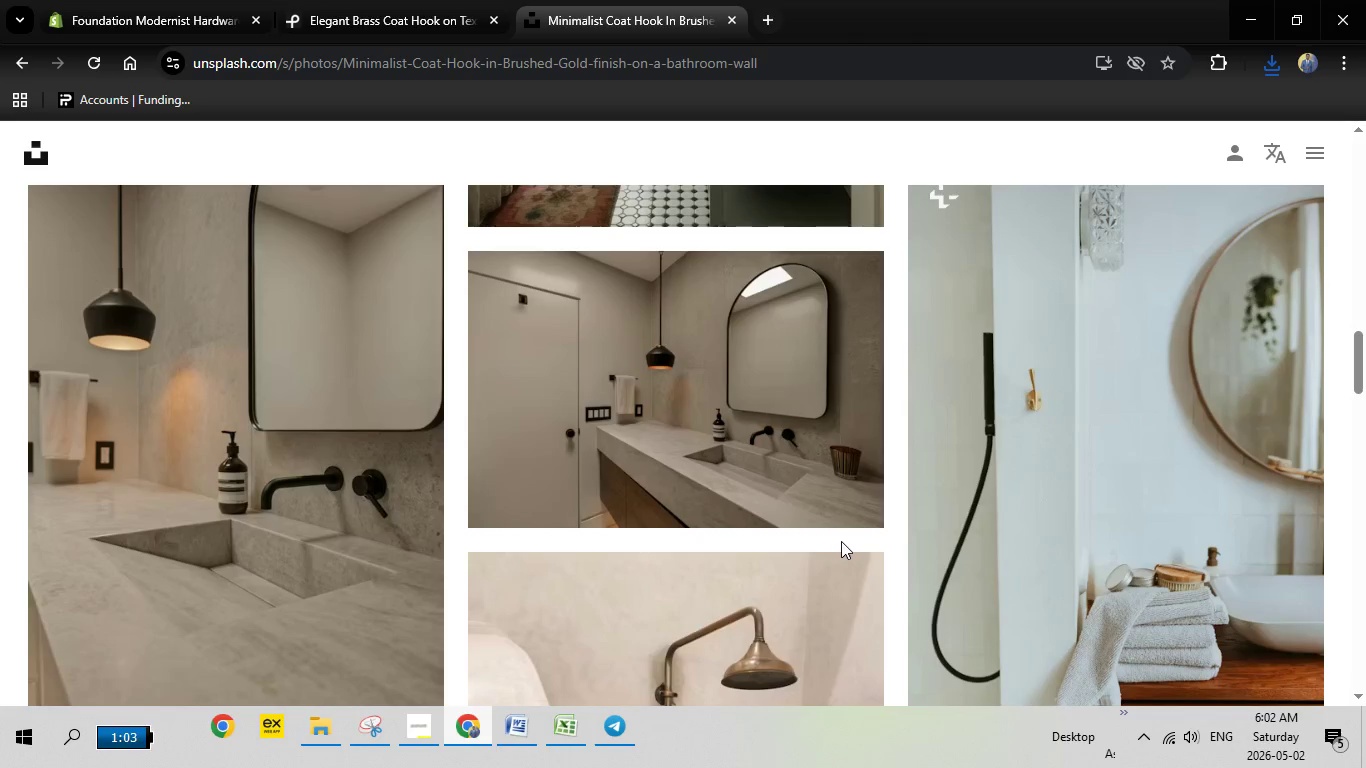 
mouse_move([1033, 527])
 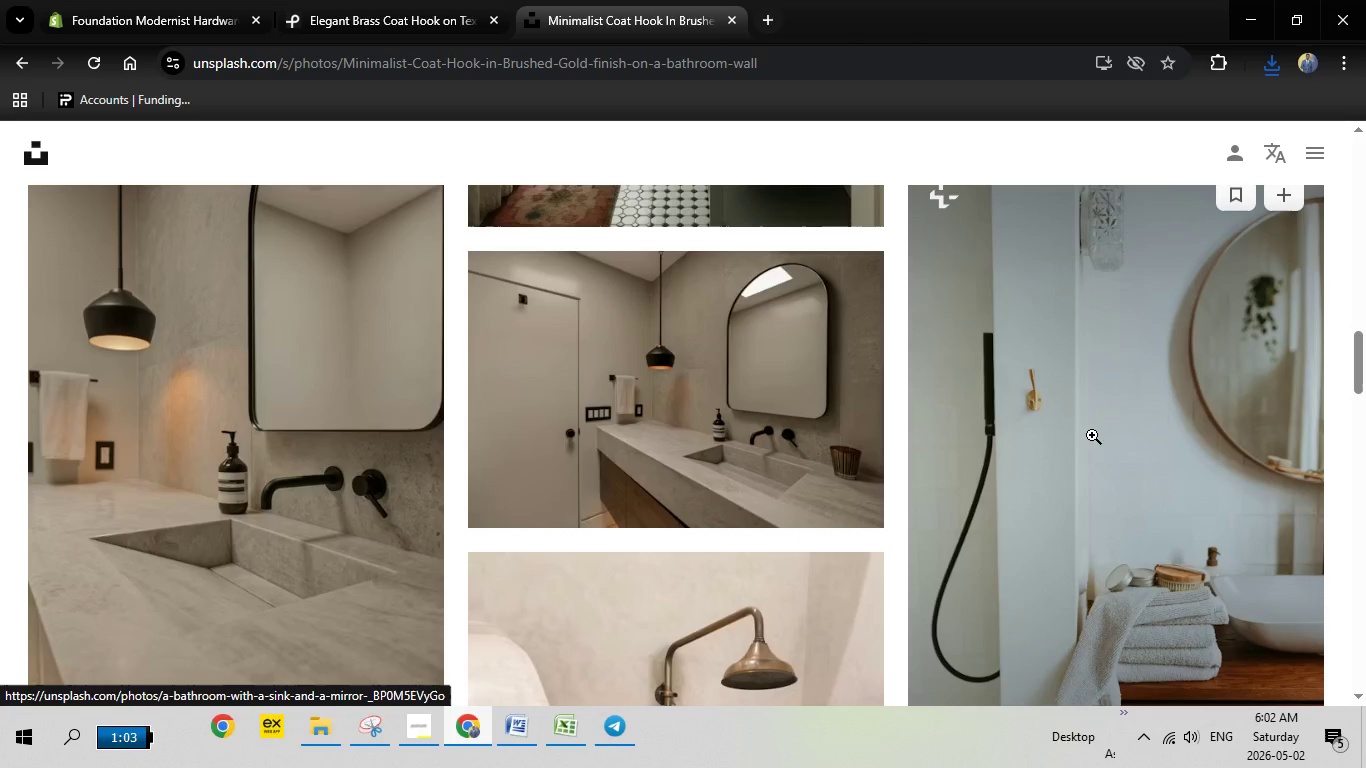 
left_click([1092, 435])
 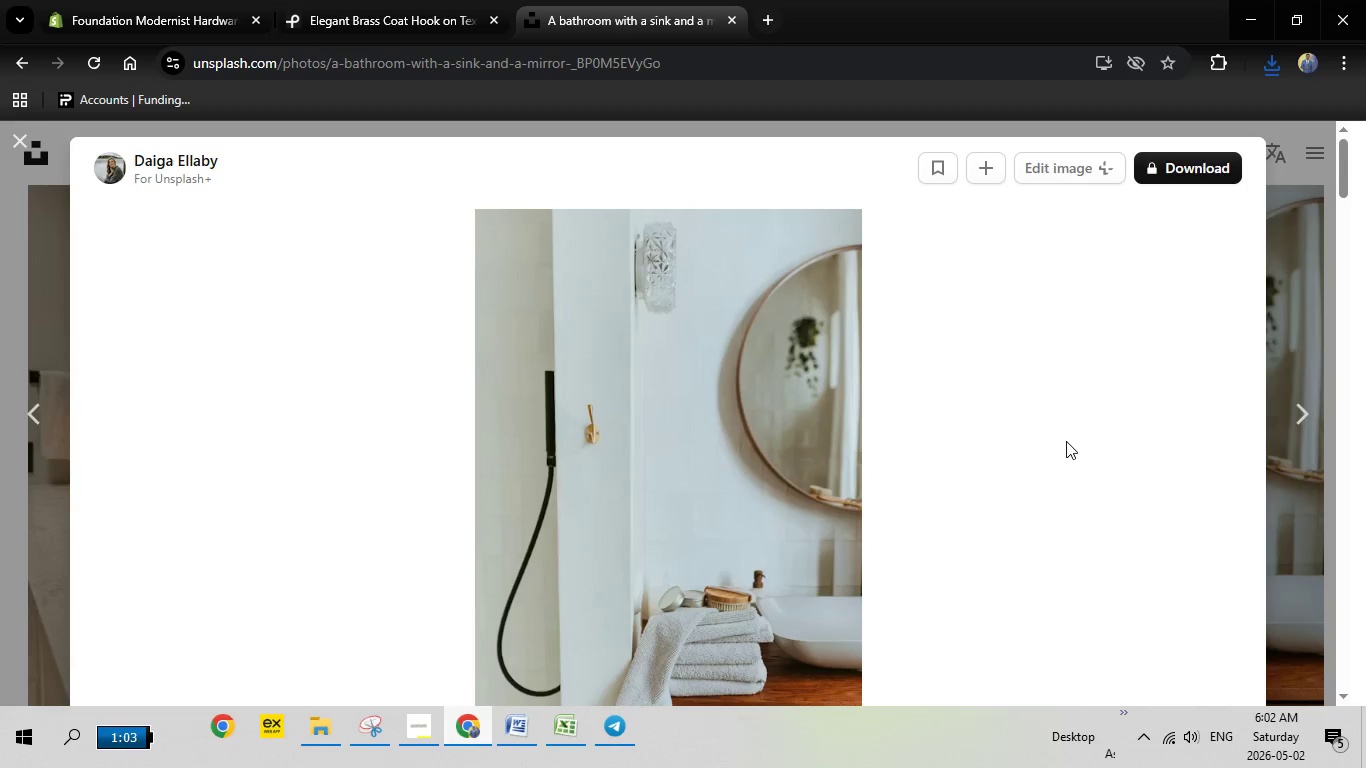 
key(Escape)
 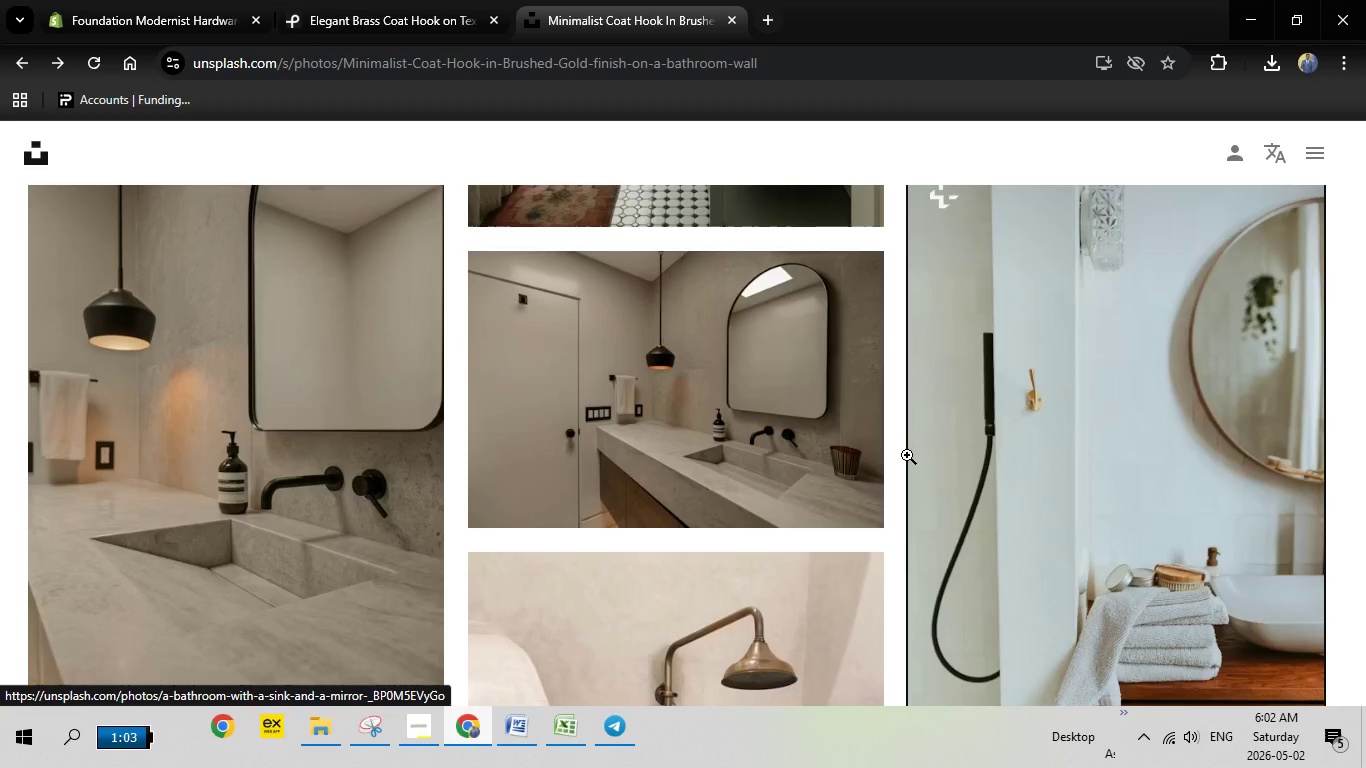 
scroll: coordinate [832, 542], scroll_direction: down, amount: 17.0
 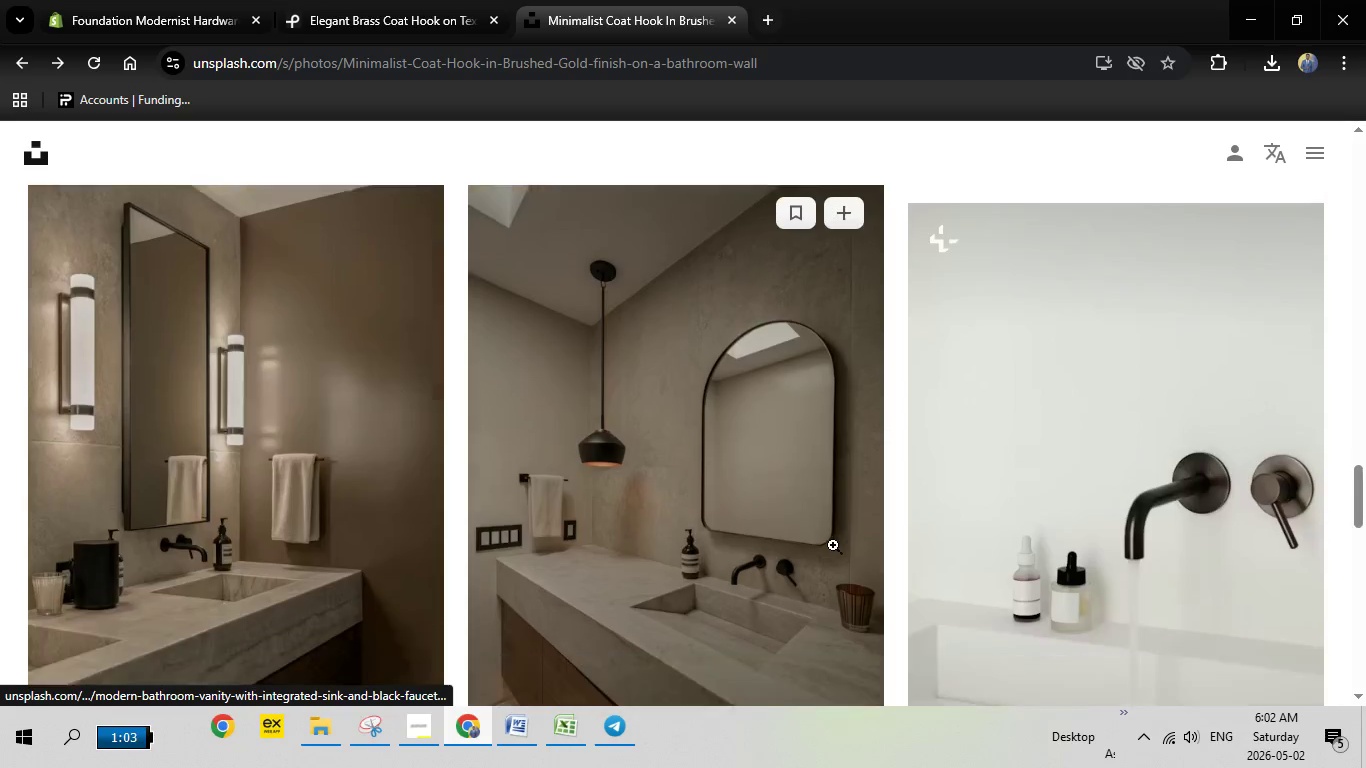 
scroll: coordinate [833, 546], scroll_direction: down, amount: 7.0
 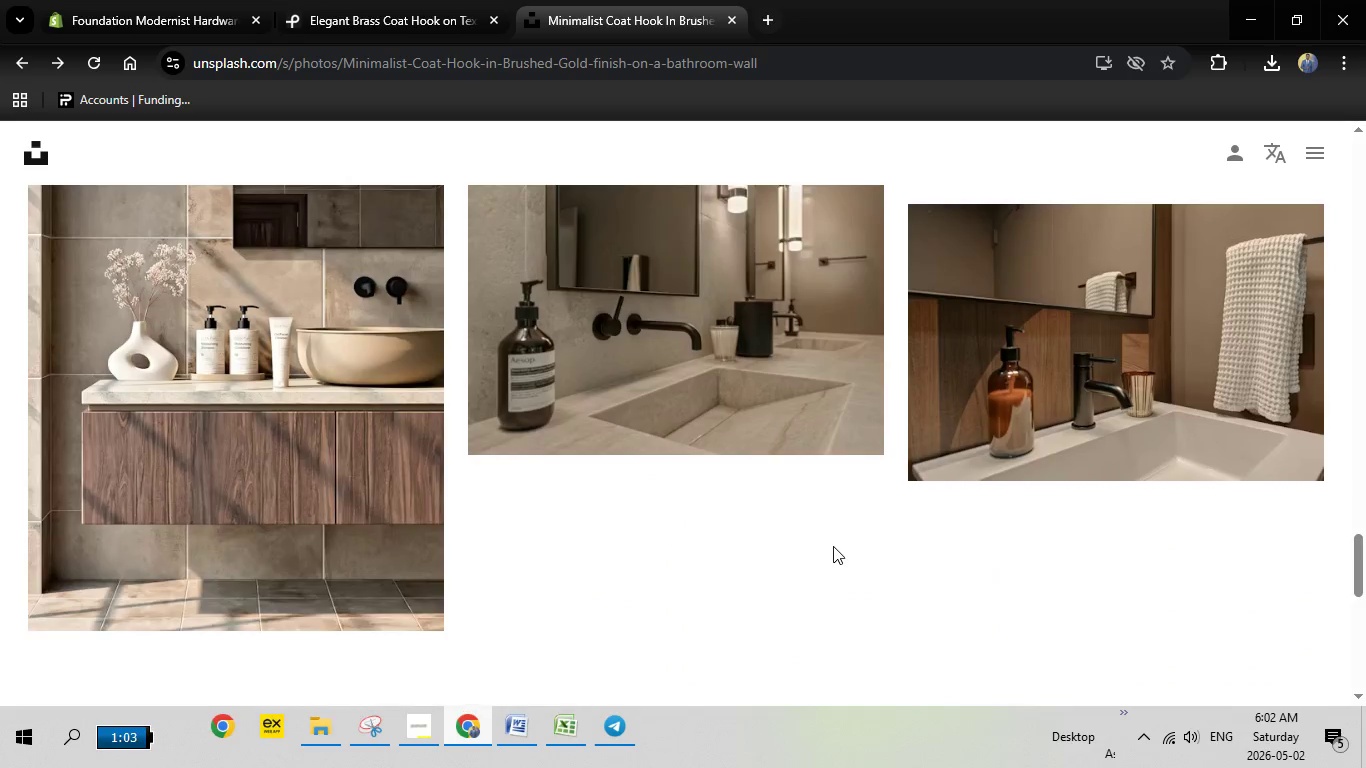 
scroll: coordinate [833, 546], scroll_direction: up, amount: 2.0
 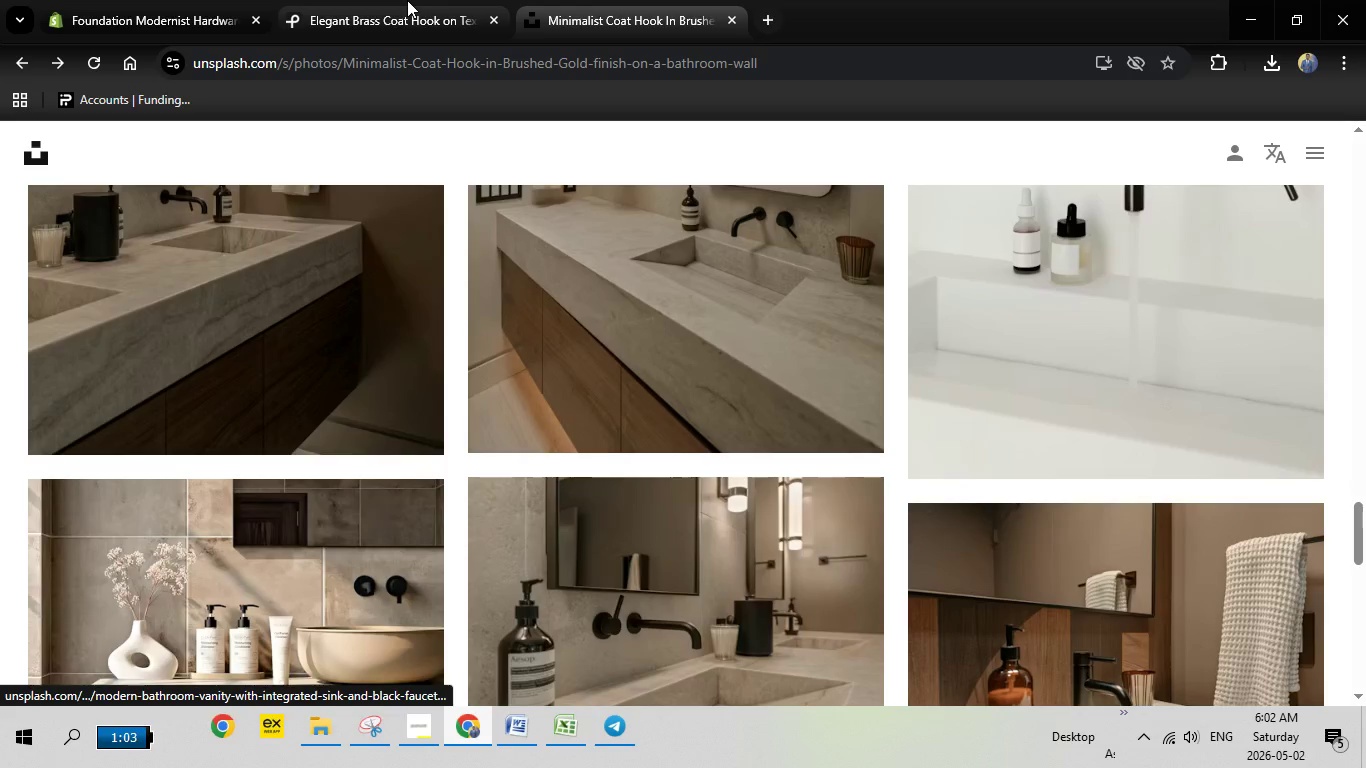 
left_click([405, 0])
 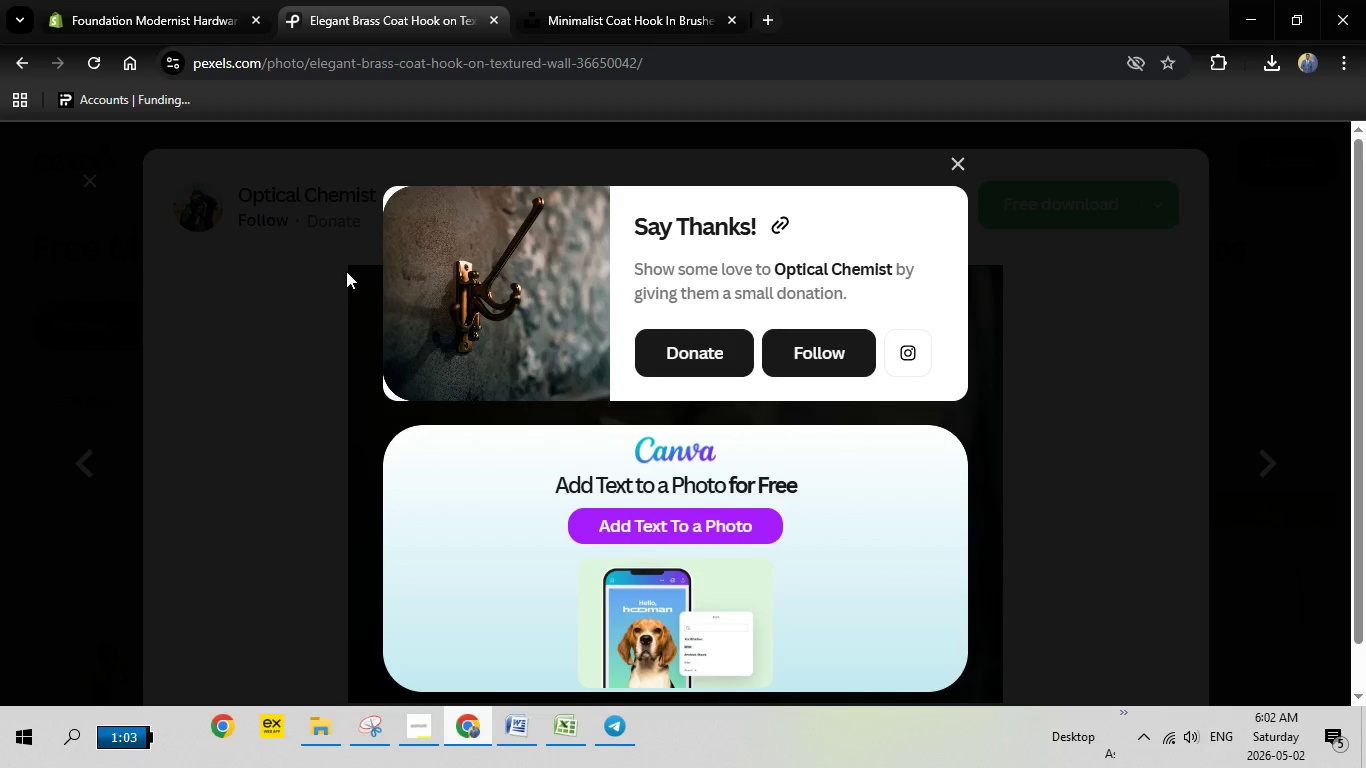 
key(Escape)
 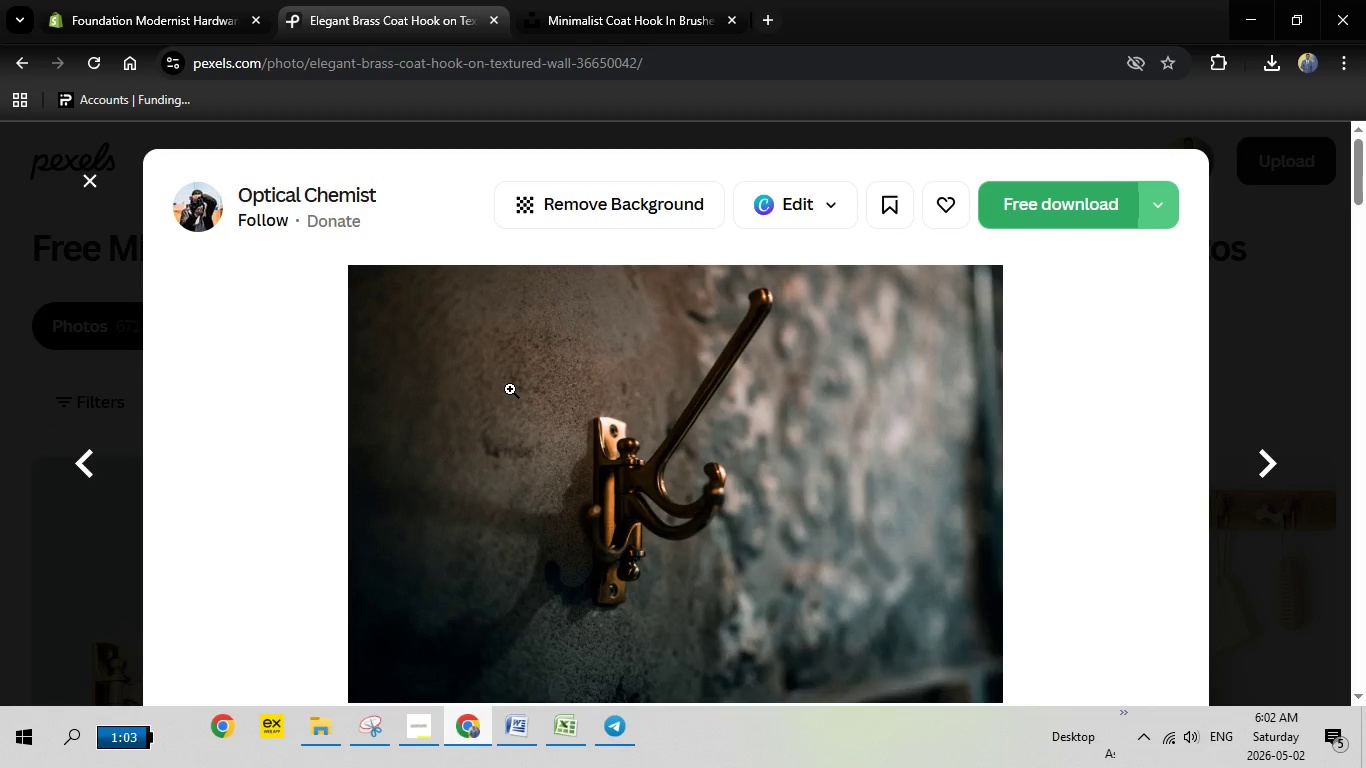 
key(Escape)
 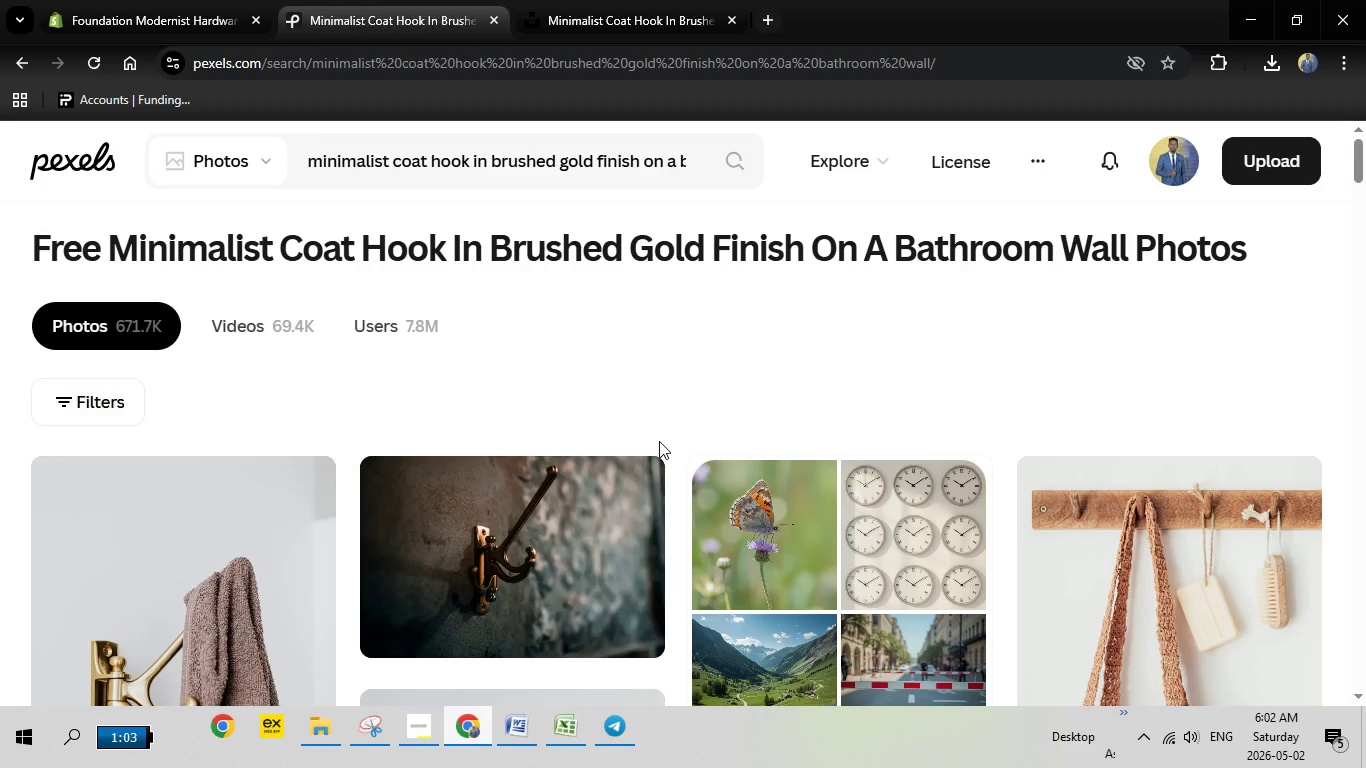 
scroll: coordinate [659, 441], scroll_direction: down, amount: 2.0
 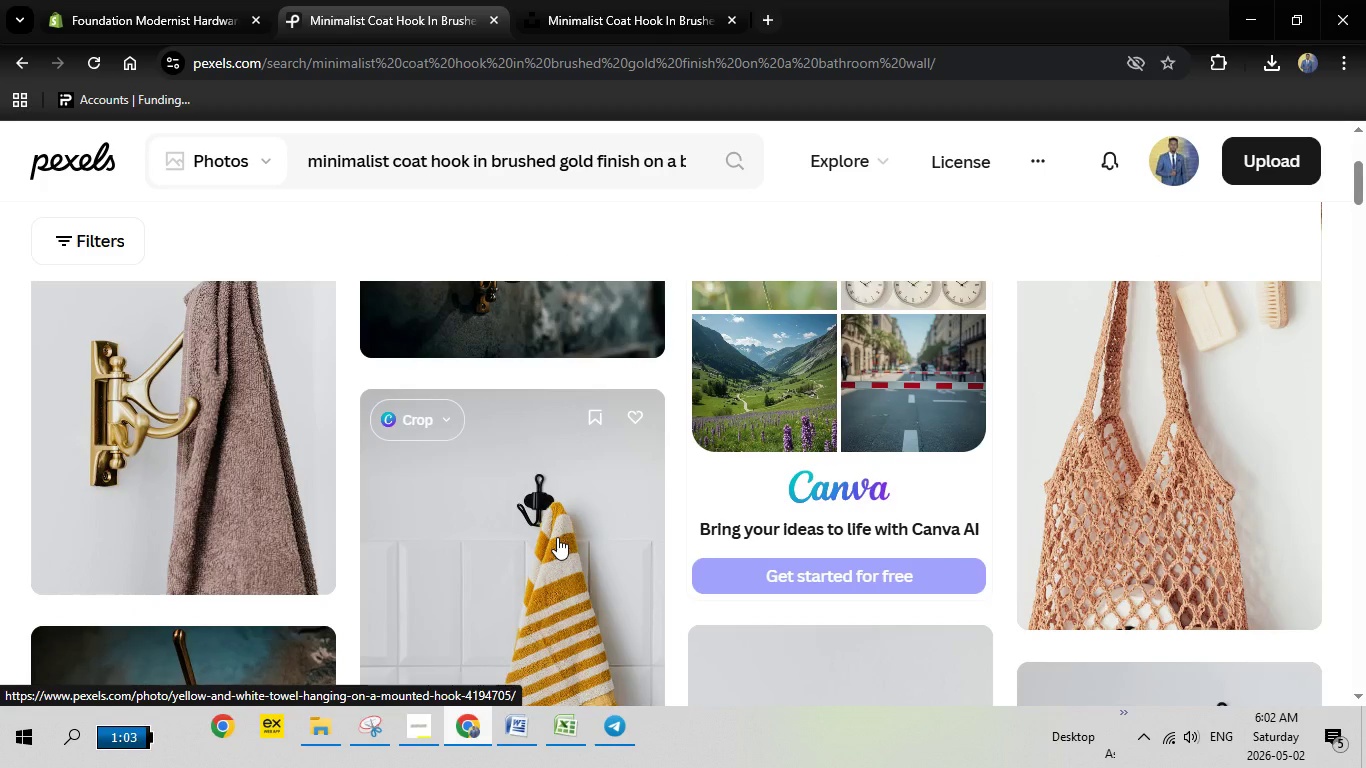 
left_click([557, 537])
 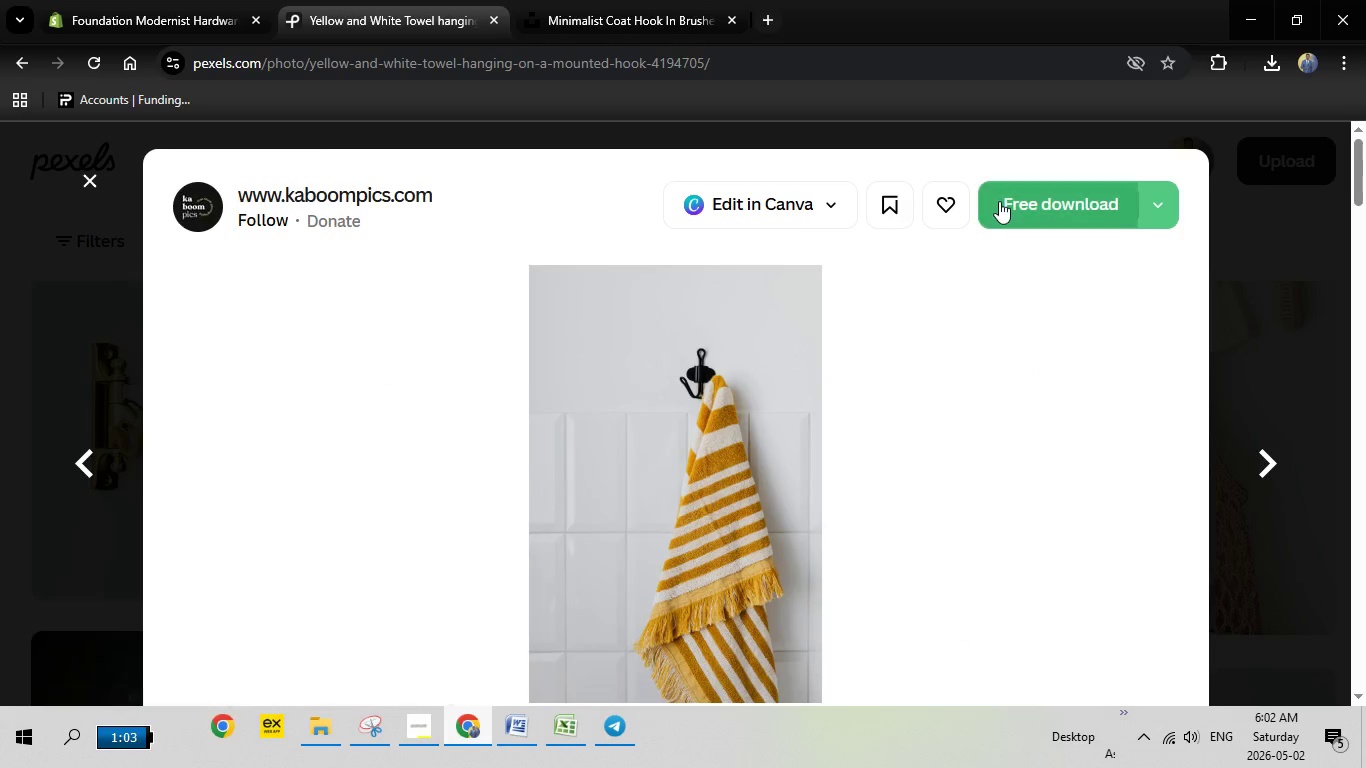 
left_click([1021, 204])
 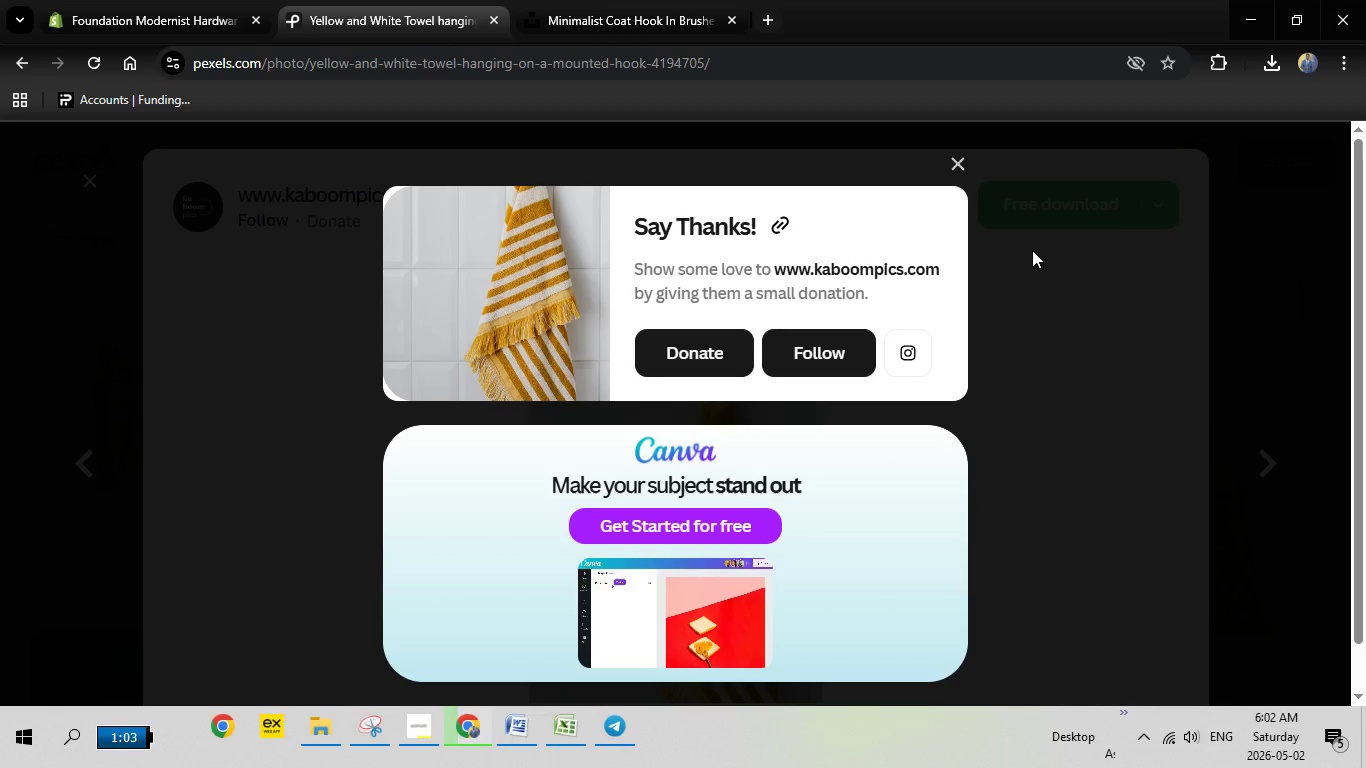 
wait(8.03)
 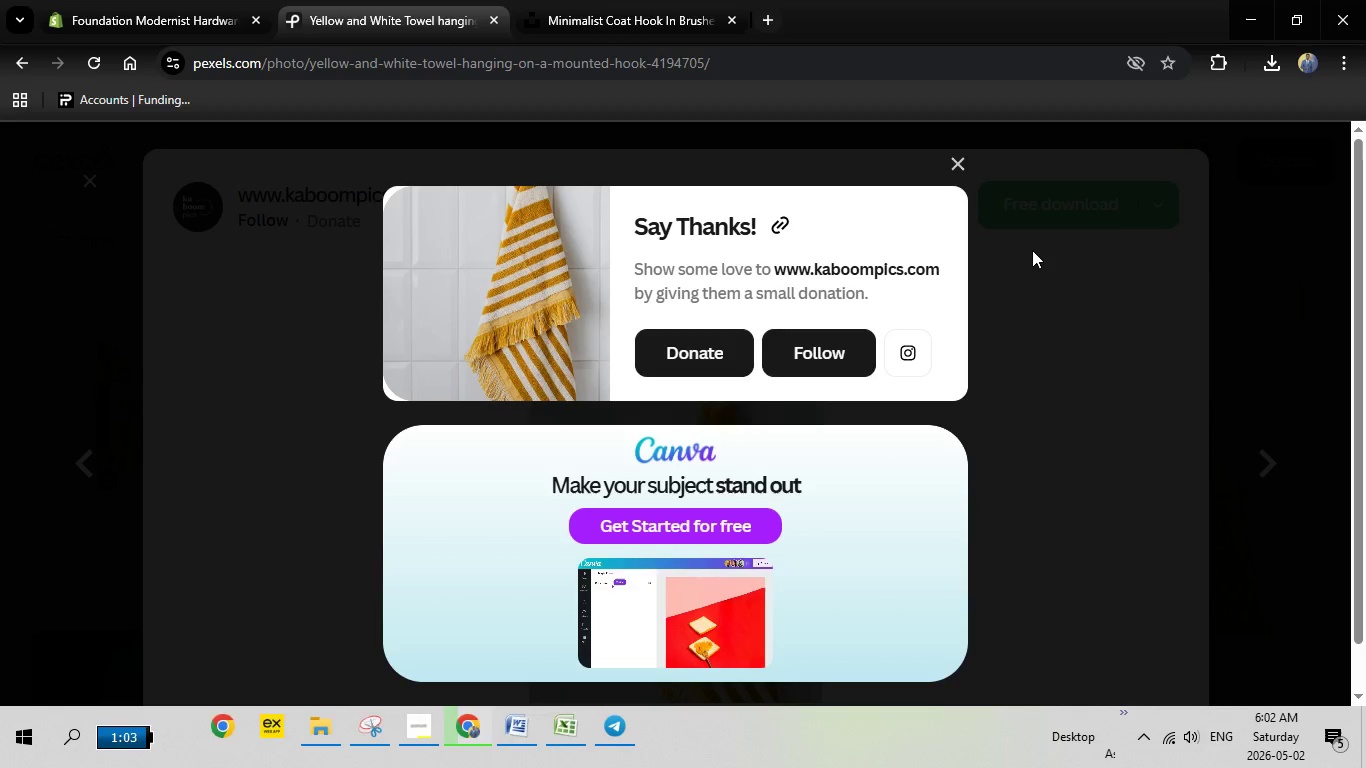 
left_click([1094, 580])
 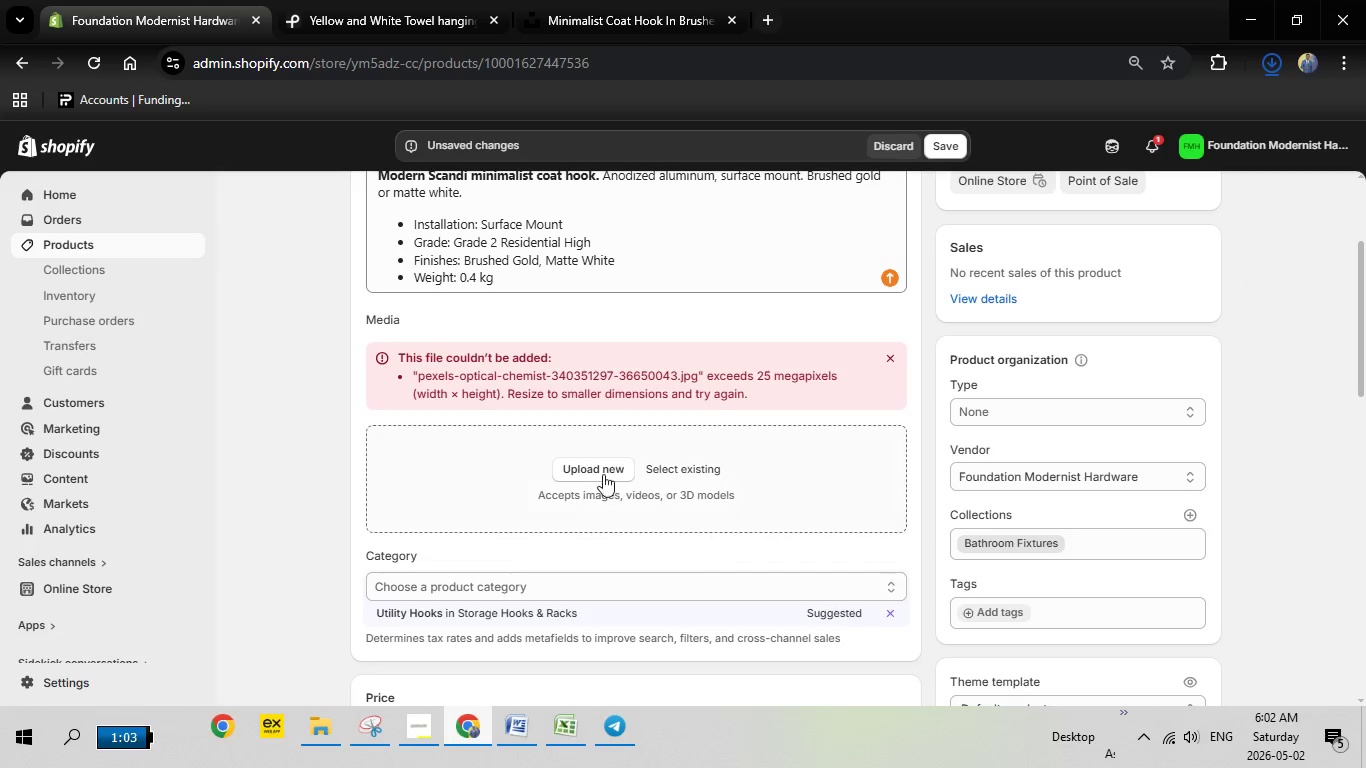 
left_click([600, 473])
 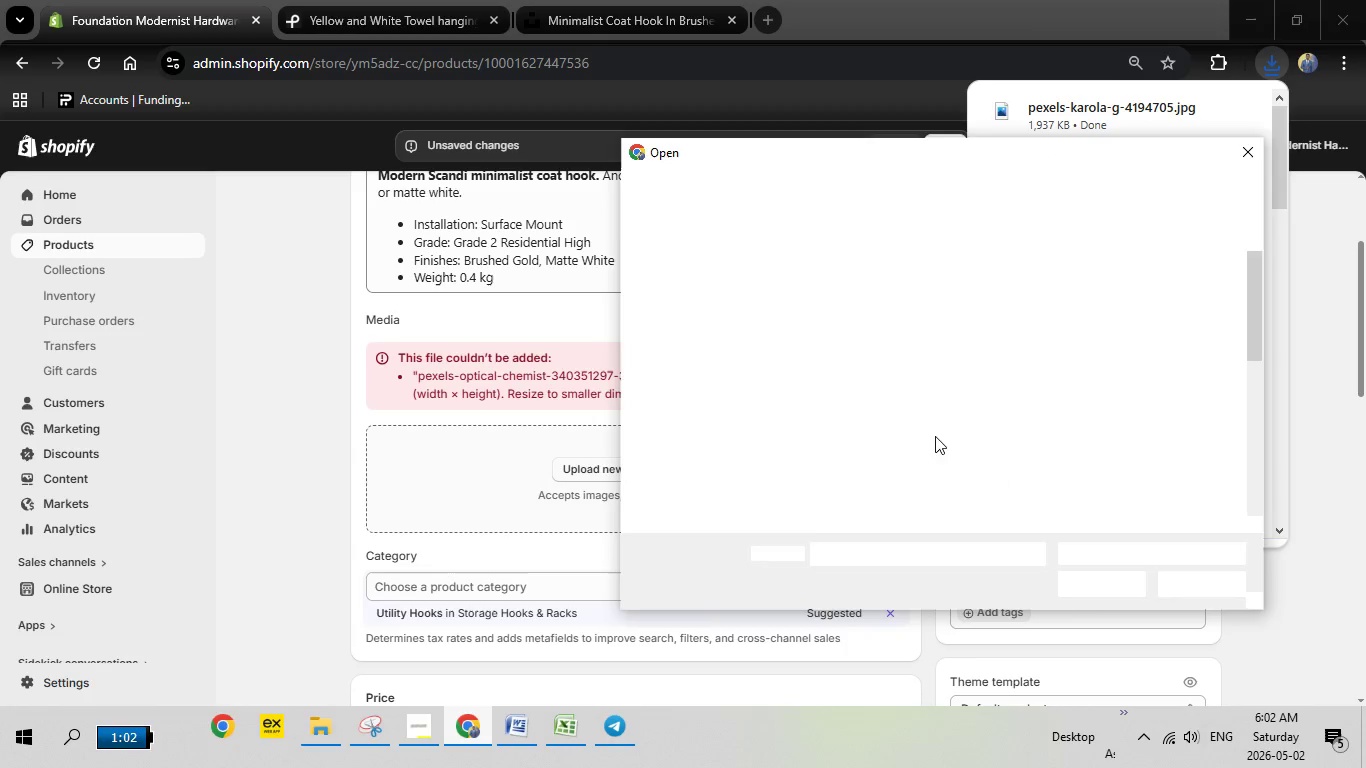 
wait(9.31)
 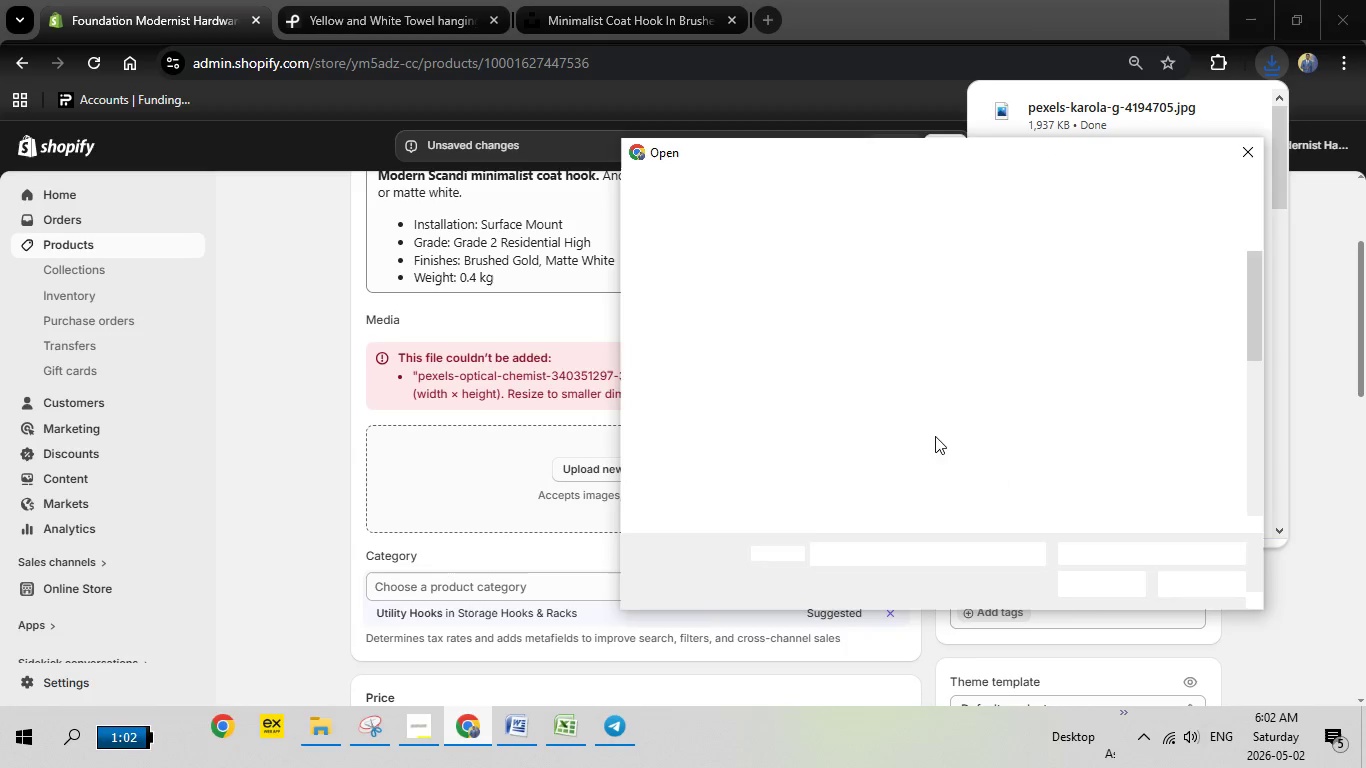 
double_click([1071, 433])
 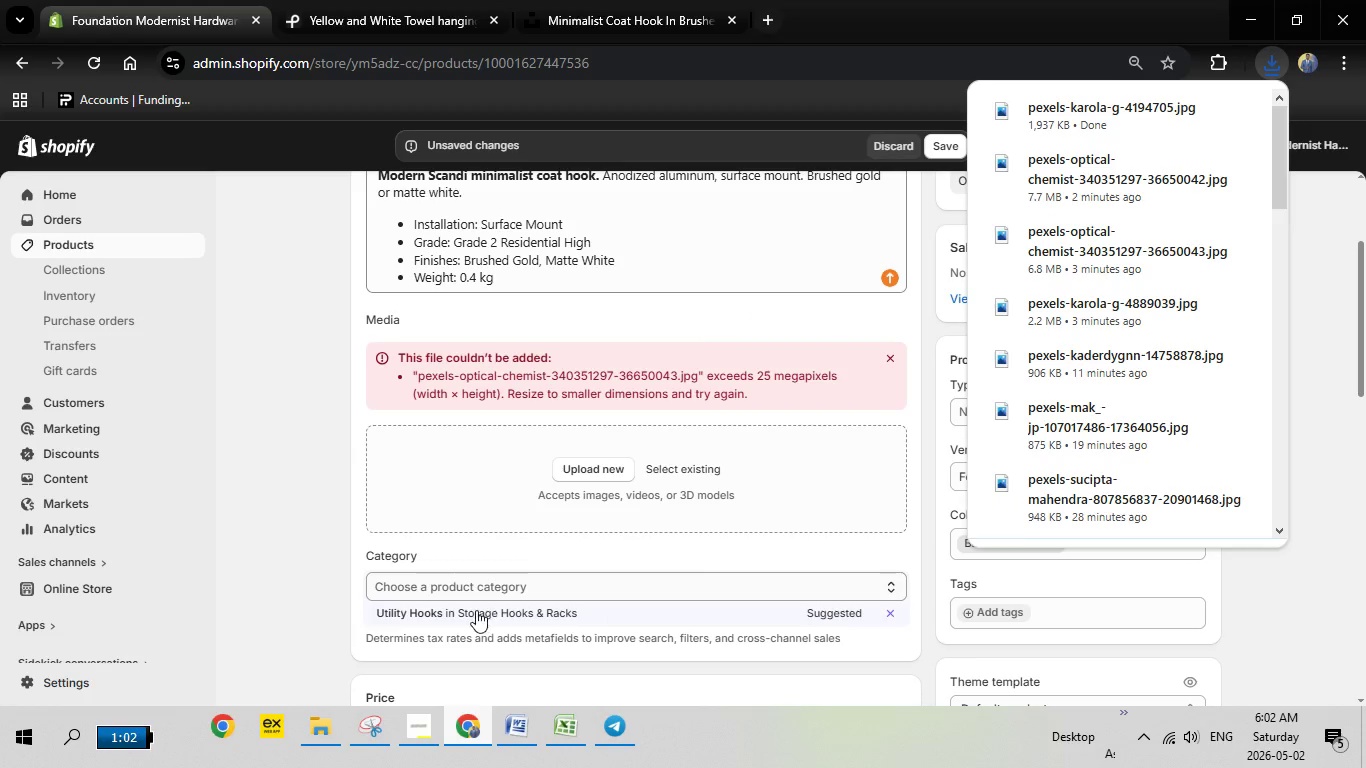 
left_click([474, 610])
 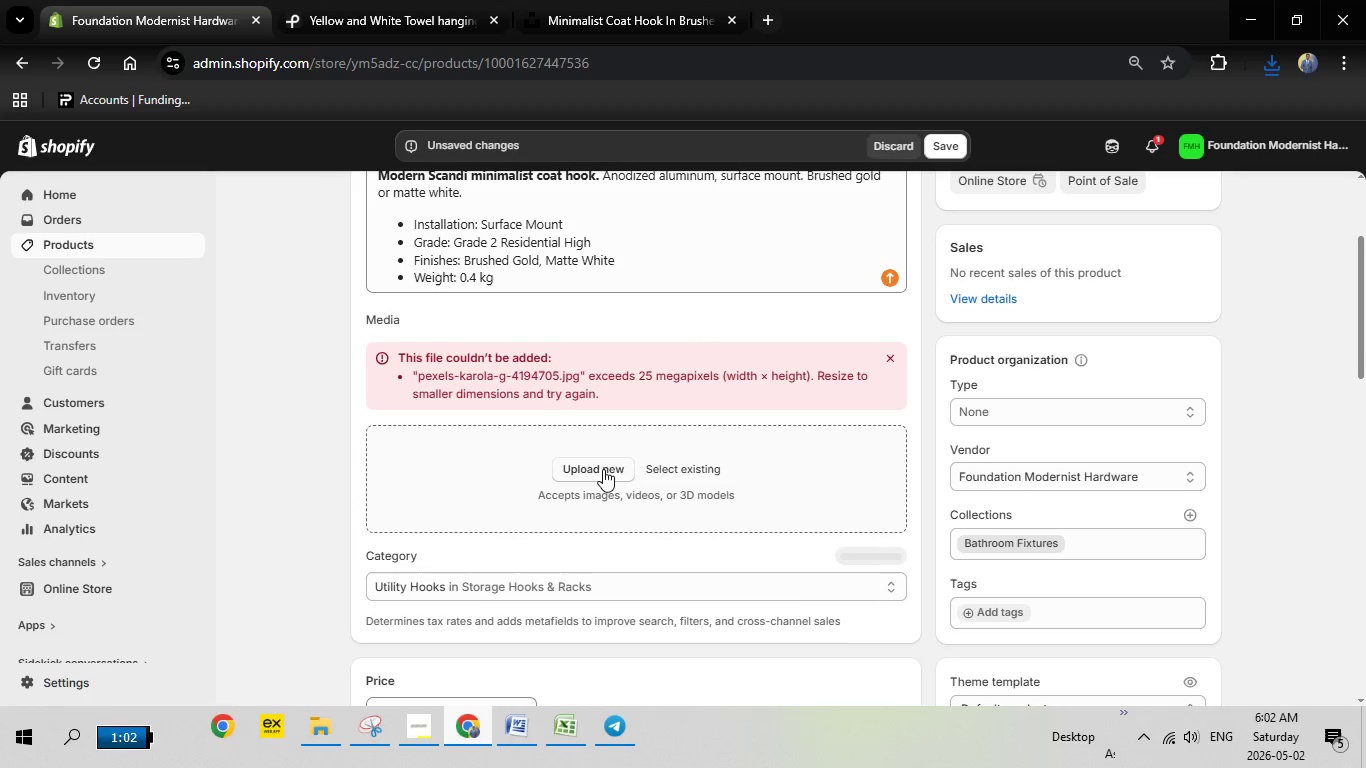 
wait(5.62)
 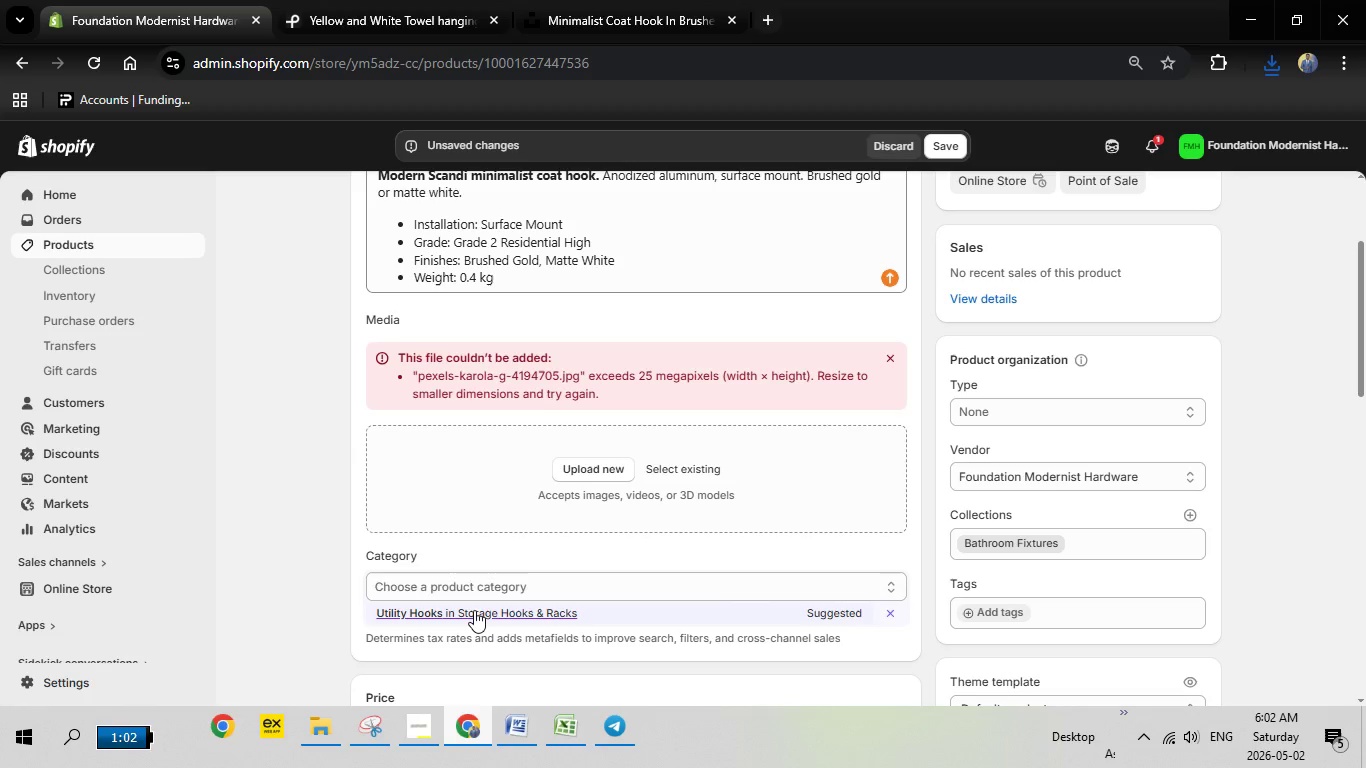 
left_click([431, 0])
 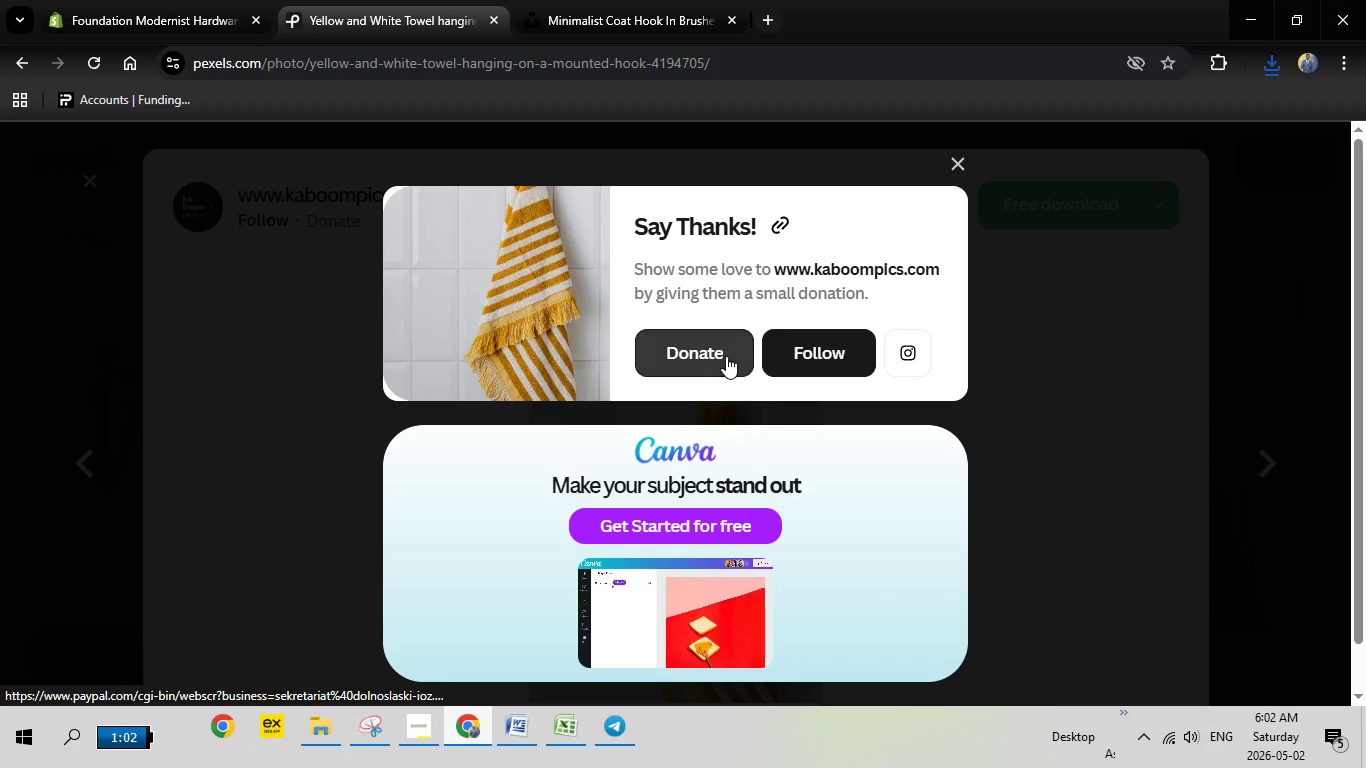 
key(Escape)
 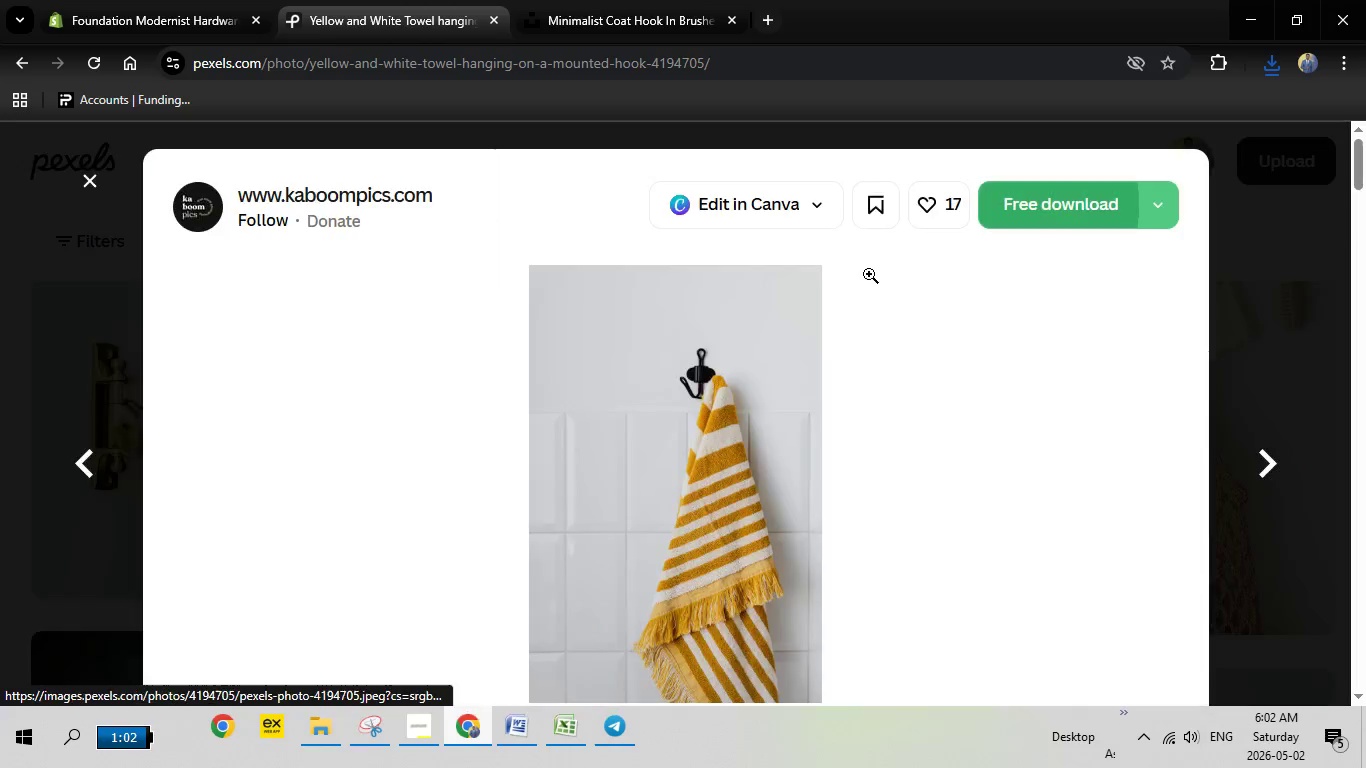 
key(Escape)
 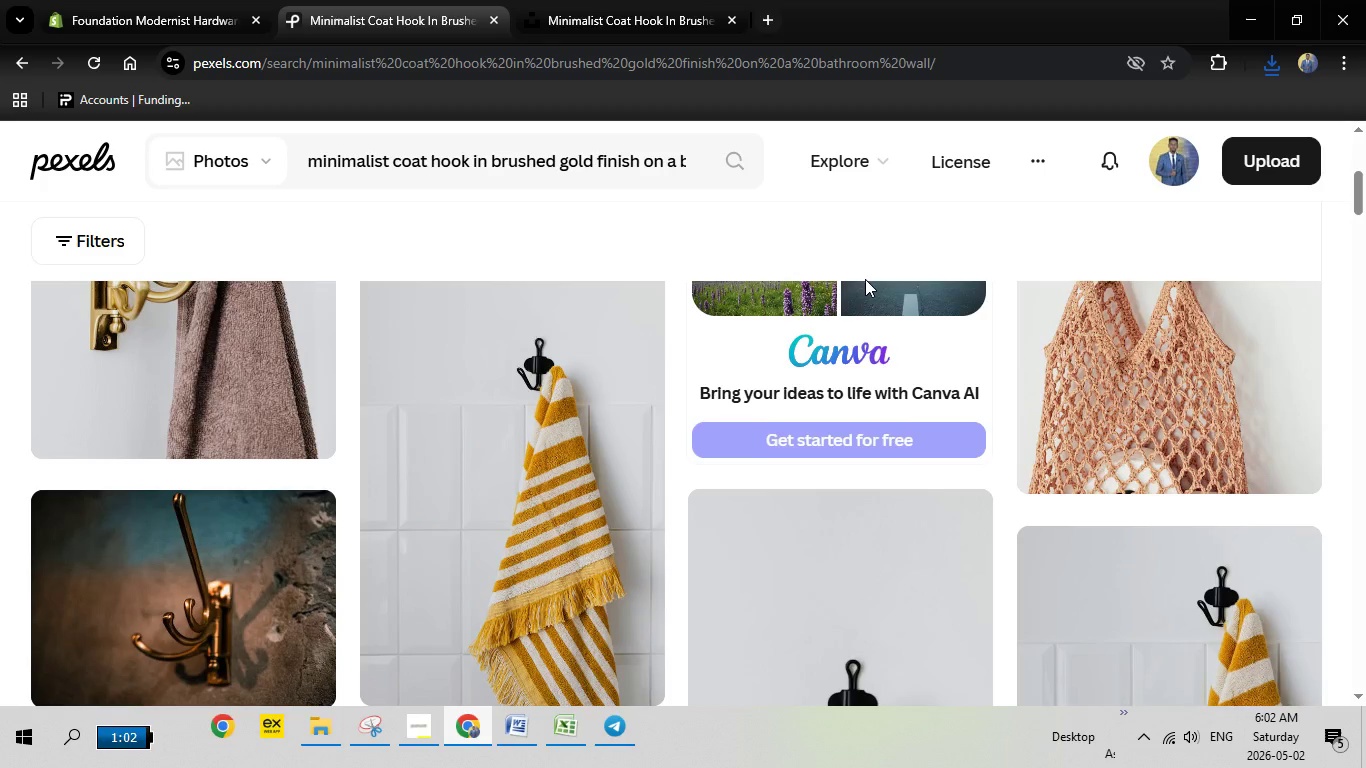 
scroll: coordinate [853, 327], scroll_direction: down, amount: 4.0
 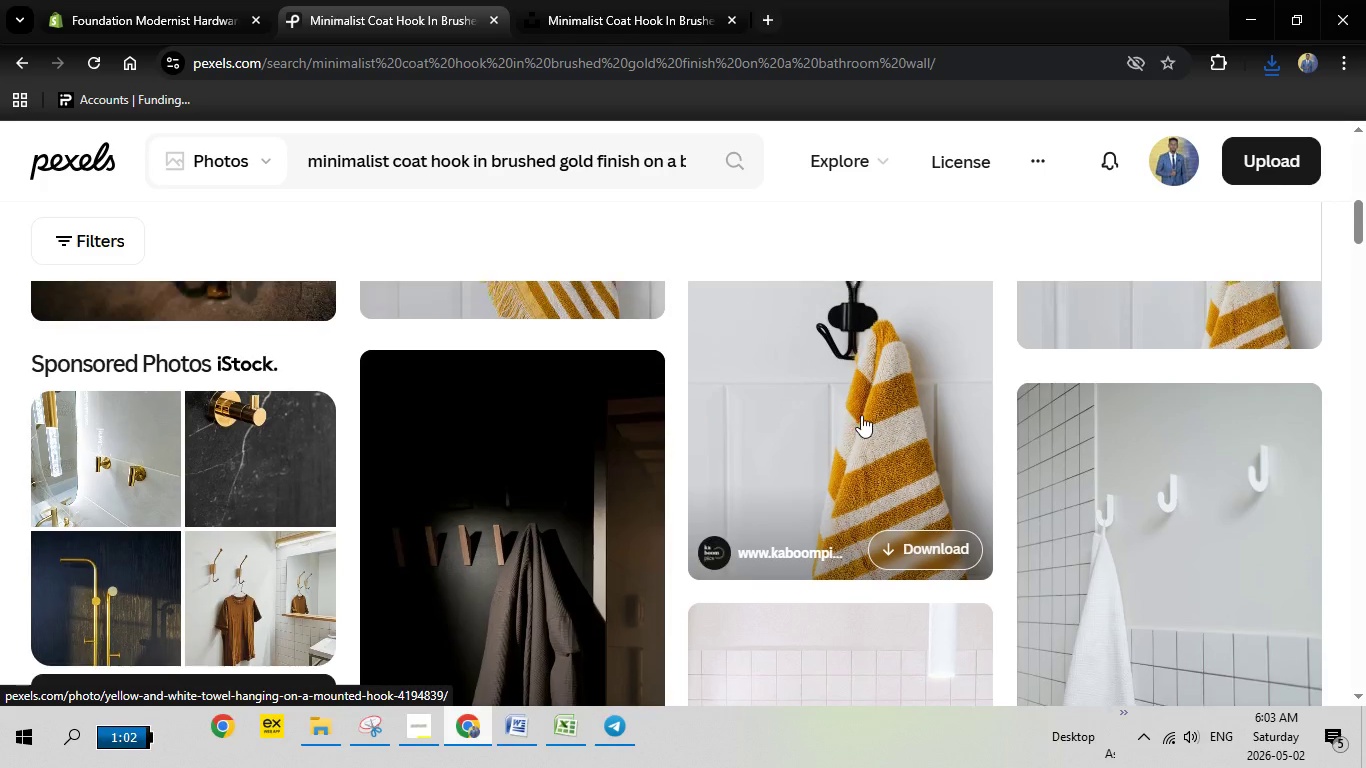 
scroll: coordinate [861, 415], scroll_direction: none, amount: 0.0
 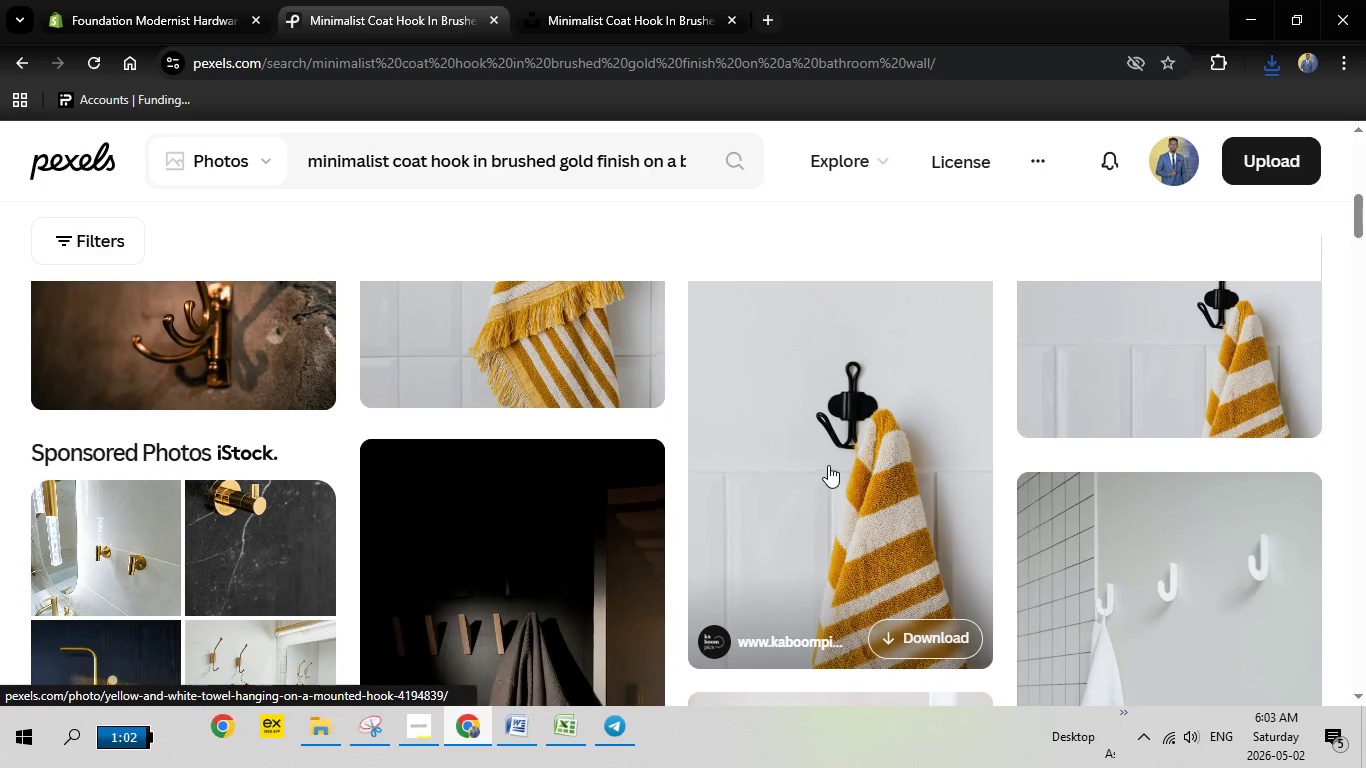 
scroll: coordinate [828, 465], scroll_direction: up, amount: 2.0
 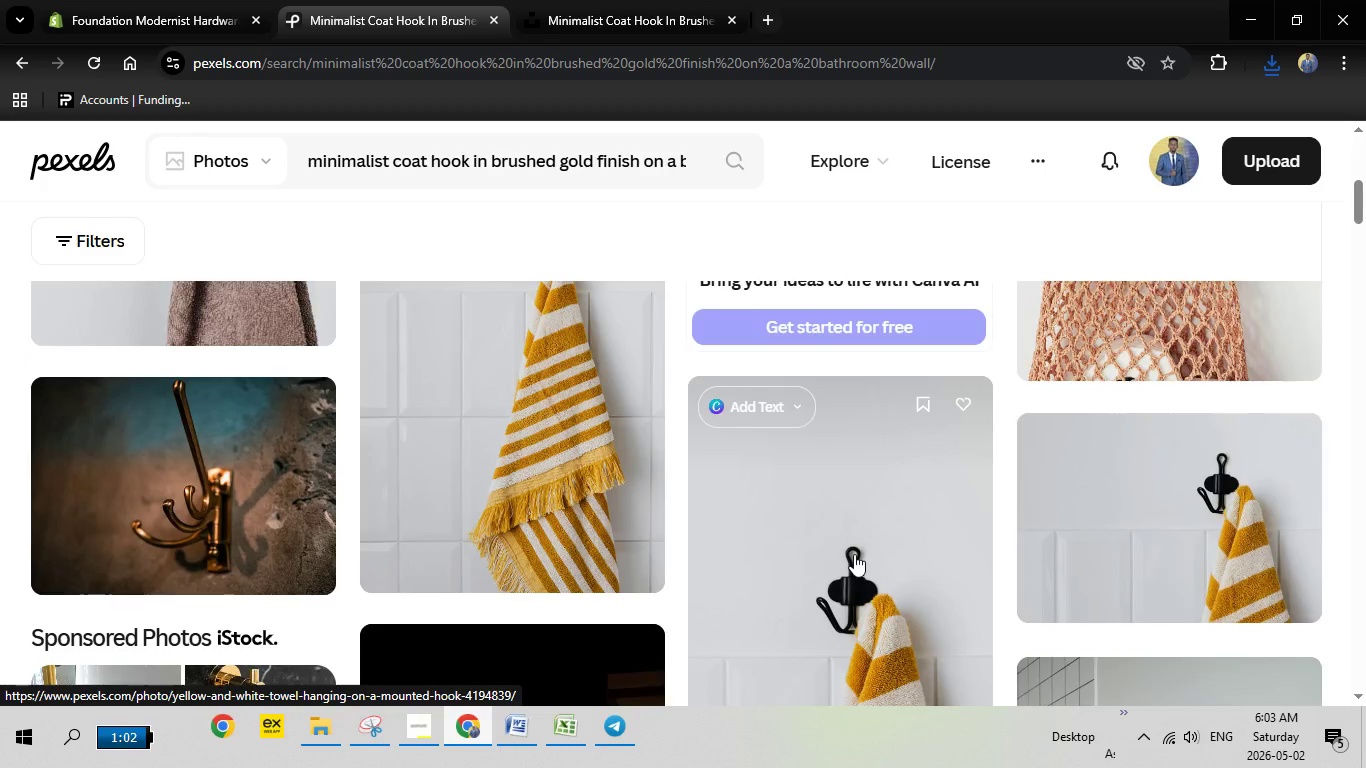 
scroll: coordinate [854, 554], scroll_direction: none, amount: 0.0
 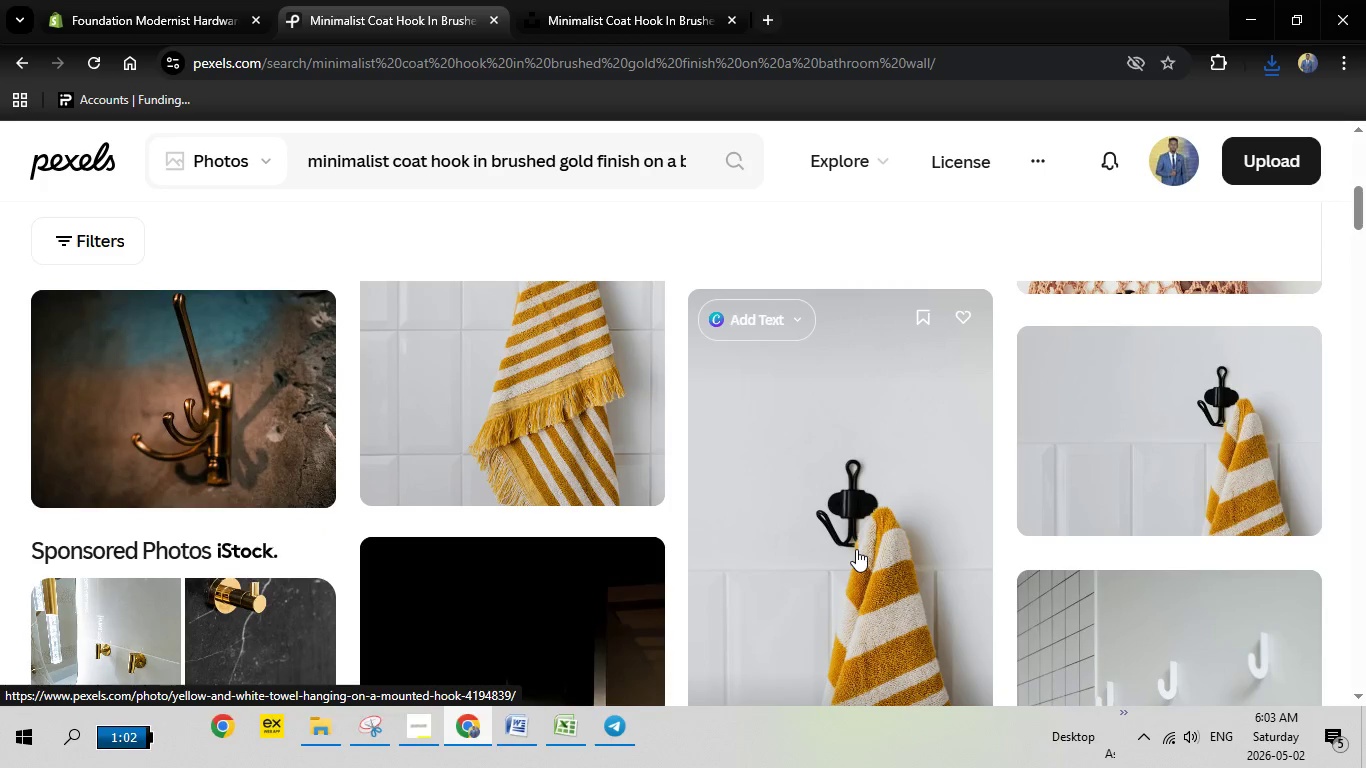 
left_click([856, 549])
 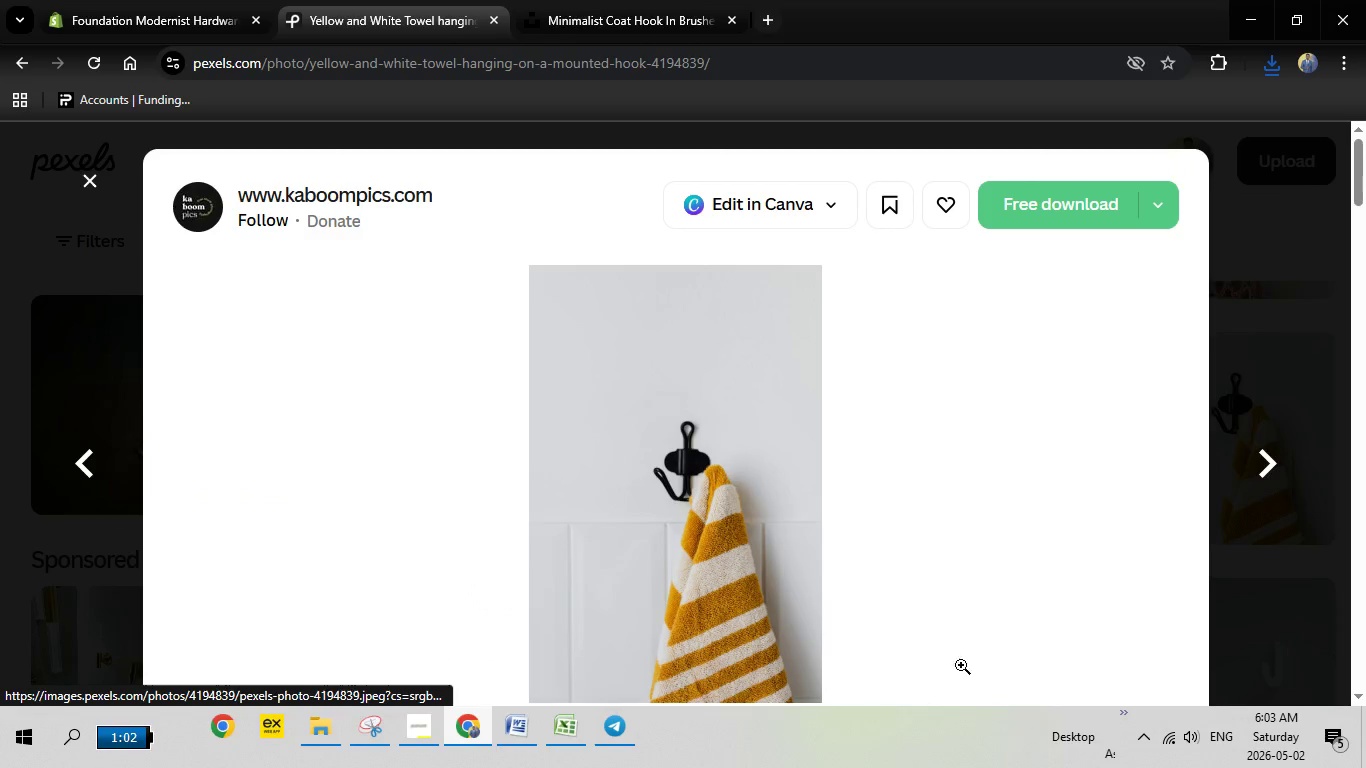 
left_click([1069, 202])
 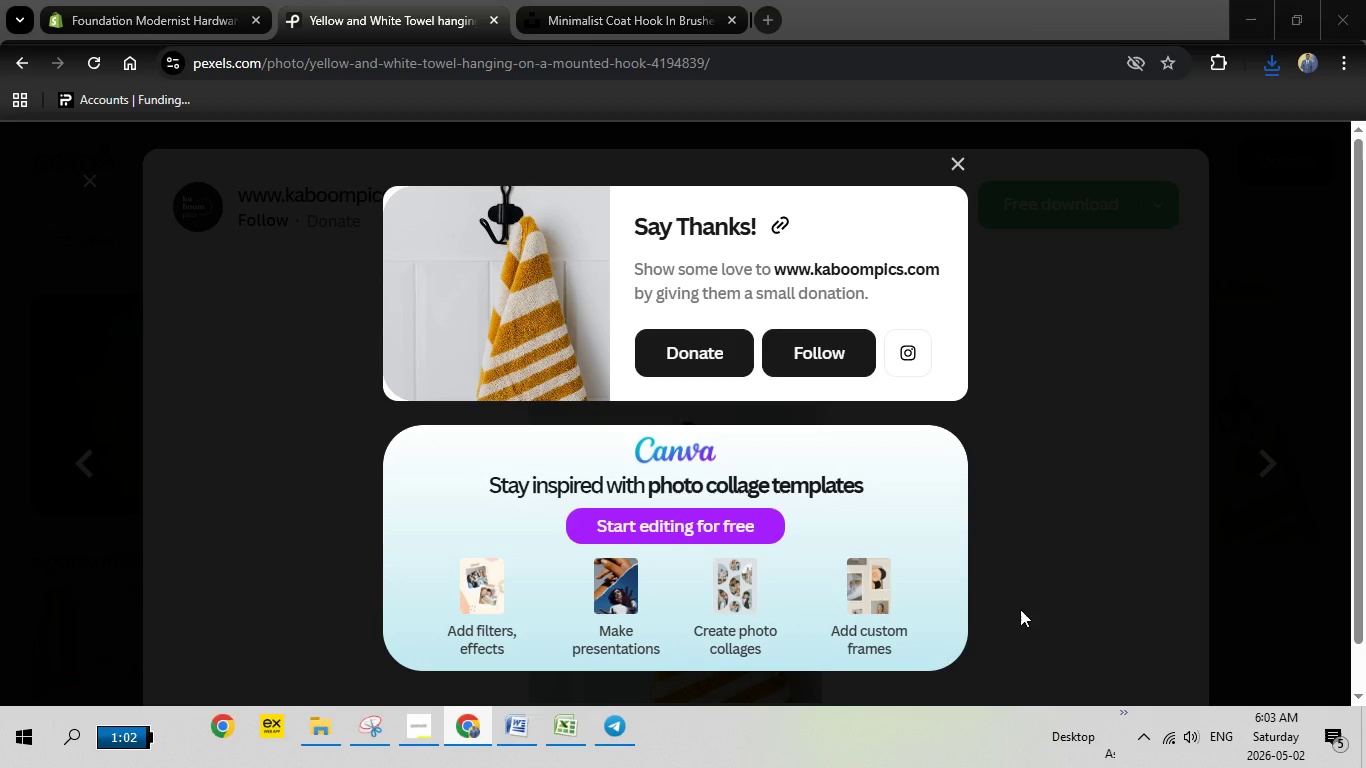 
wait(7.56)
 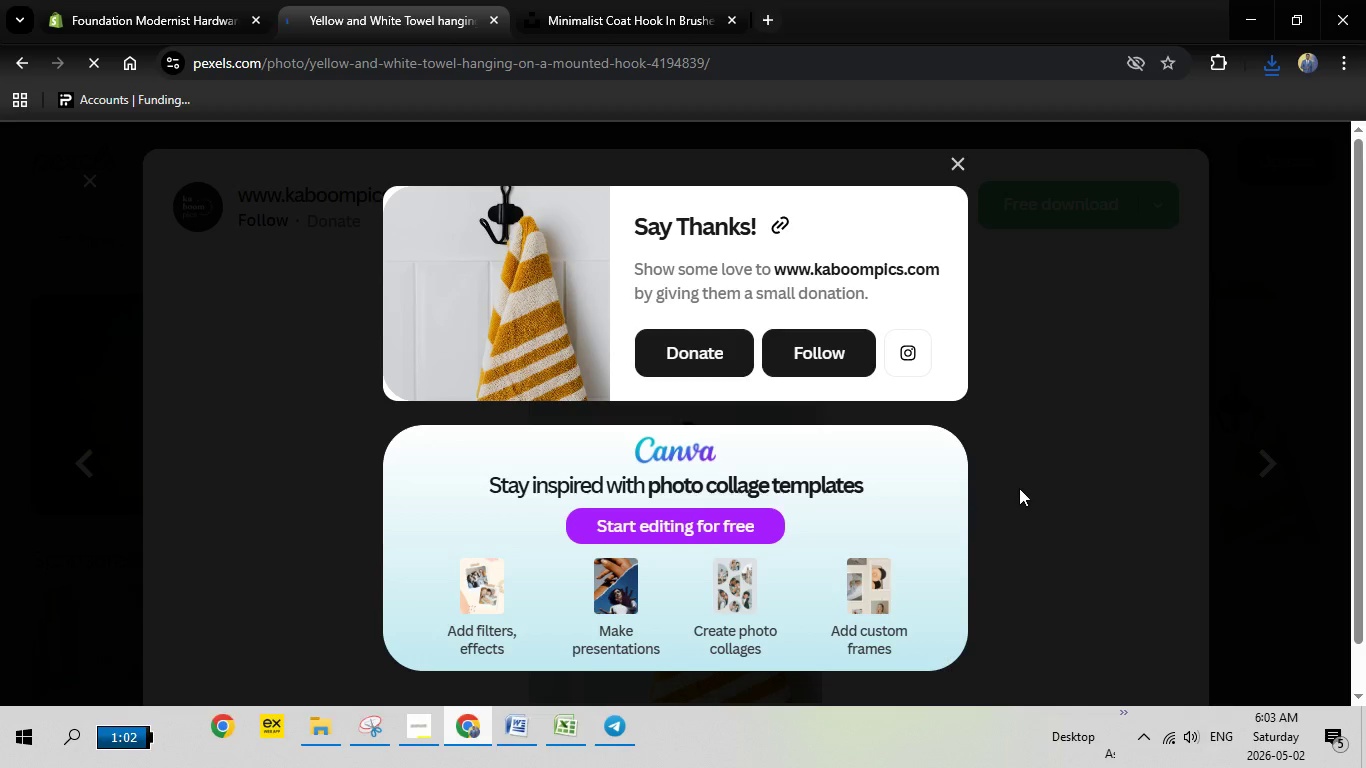 
left_click([1095, 584])
 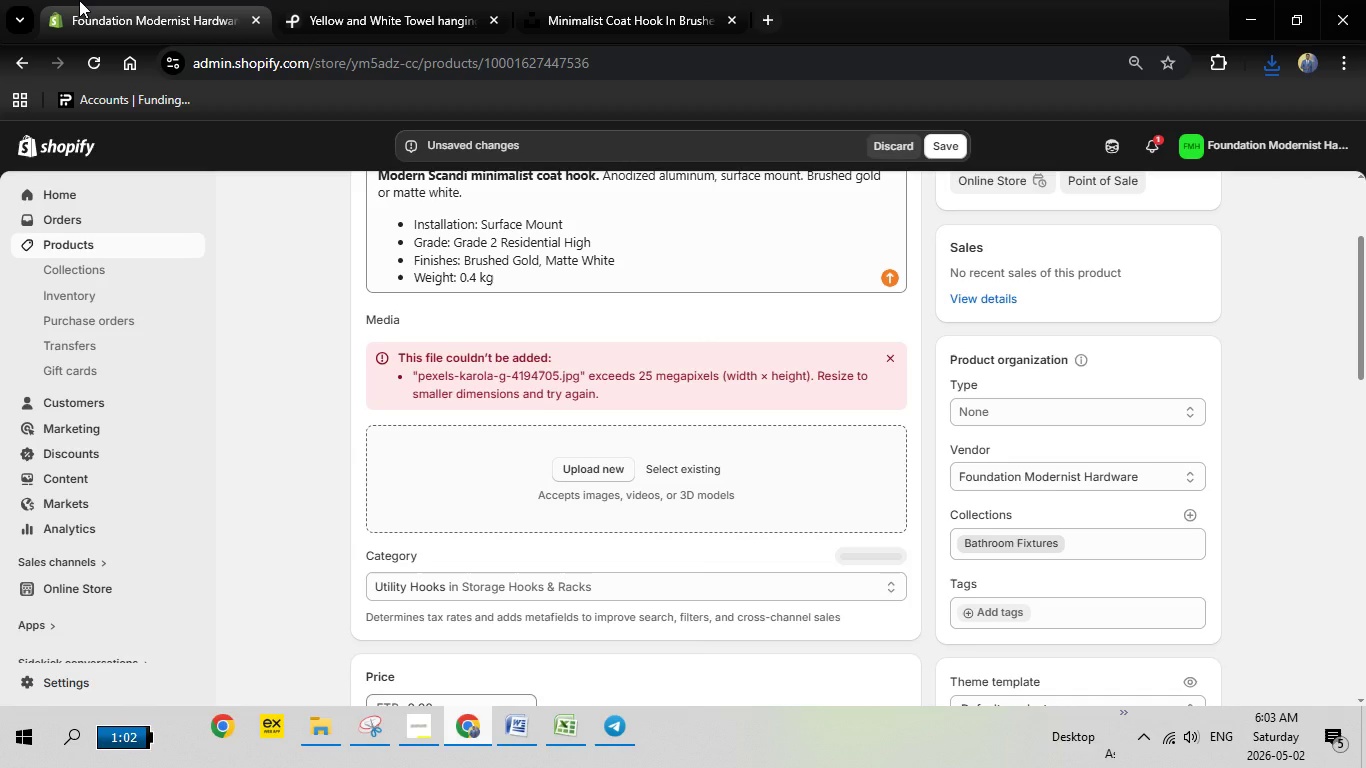 
left_click([79, 0])
 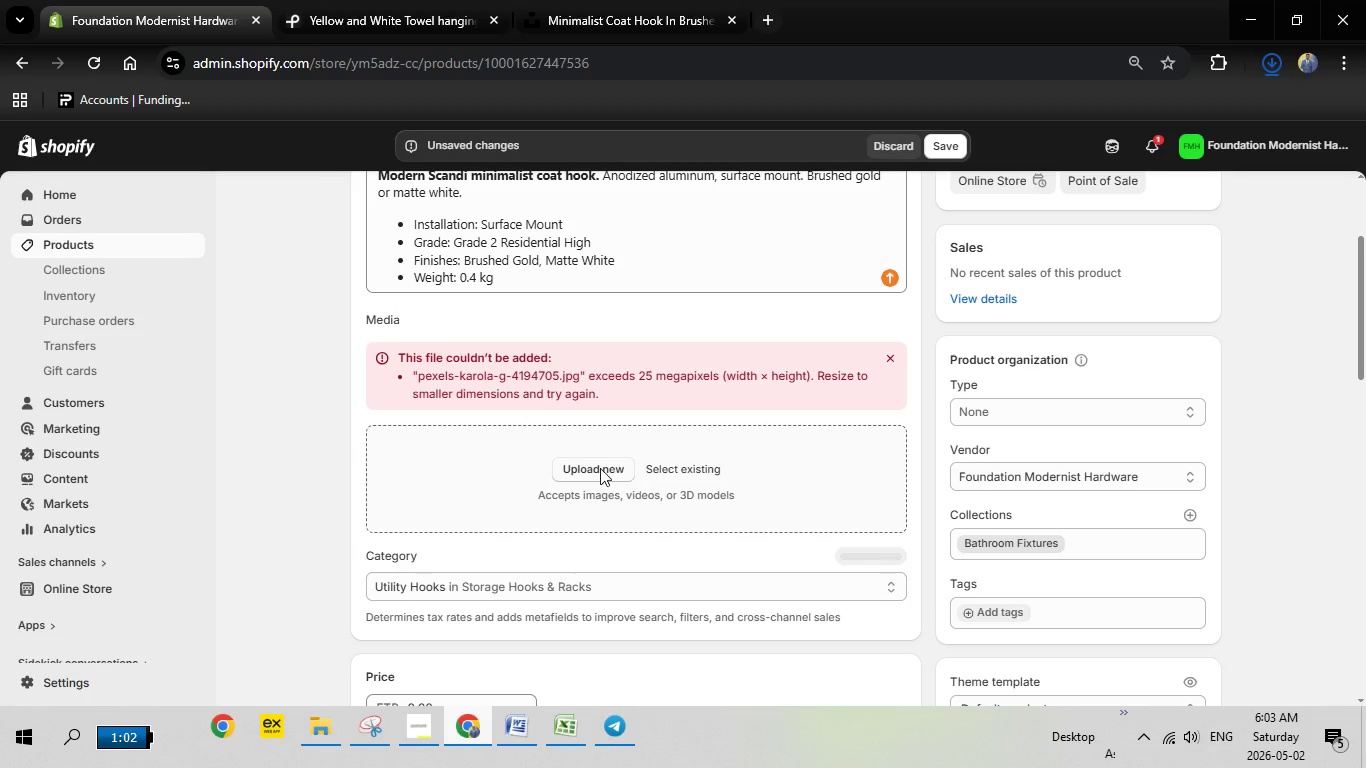 
left_click([600, 468])
 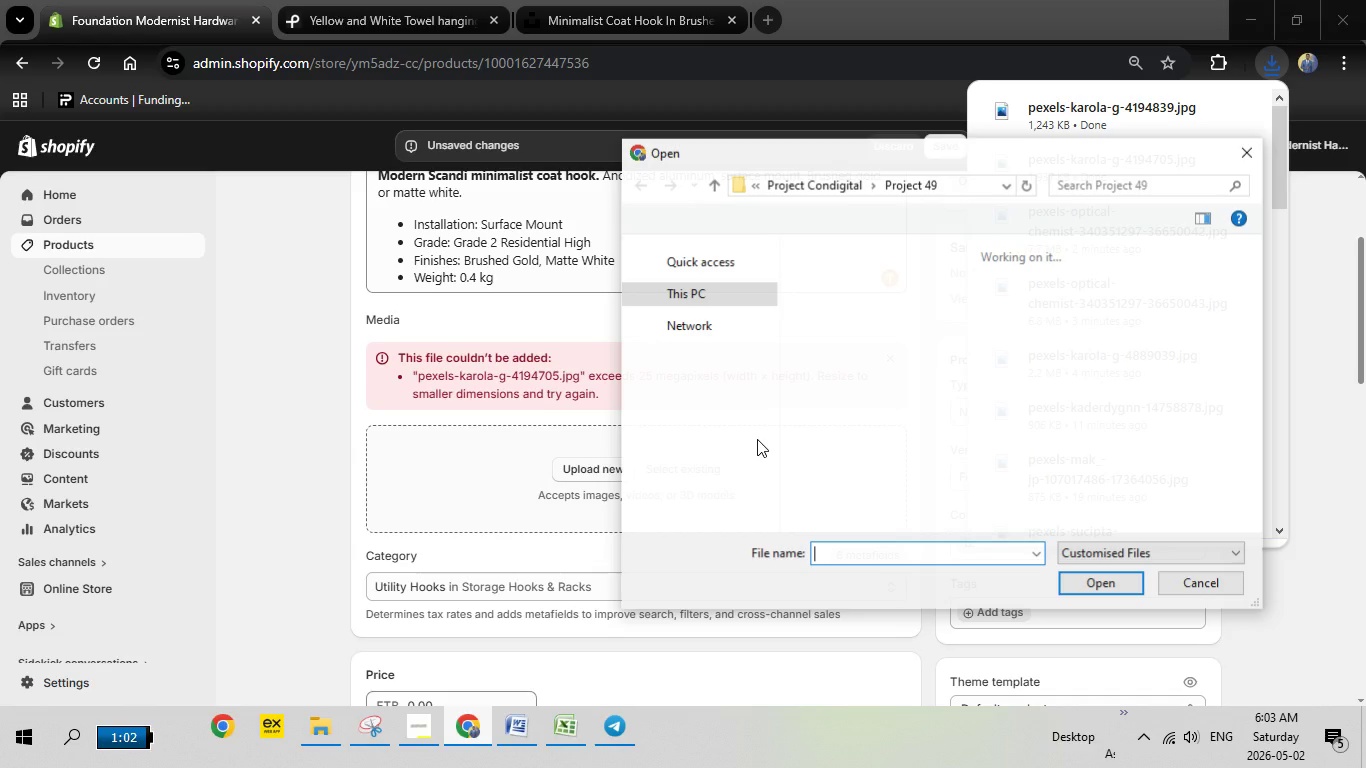 
wait(6.96)
 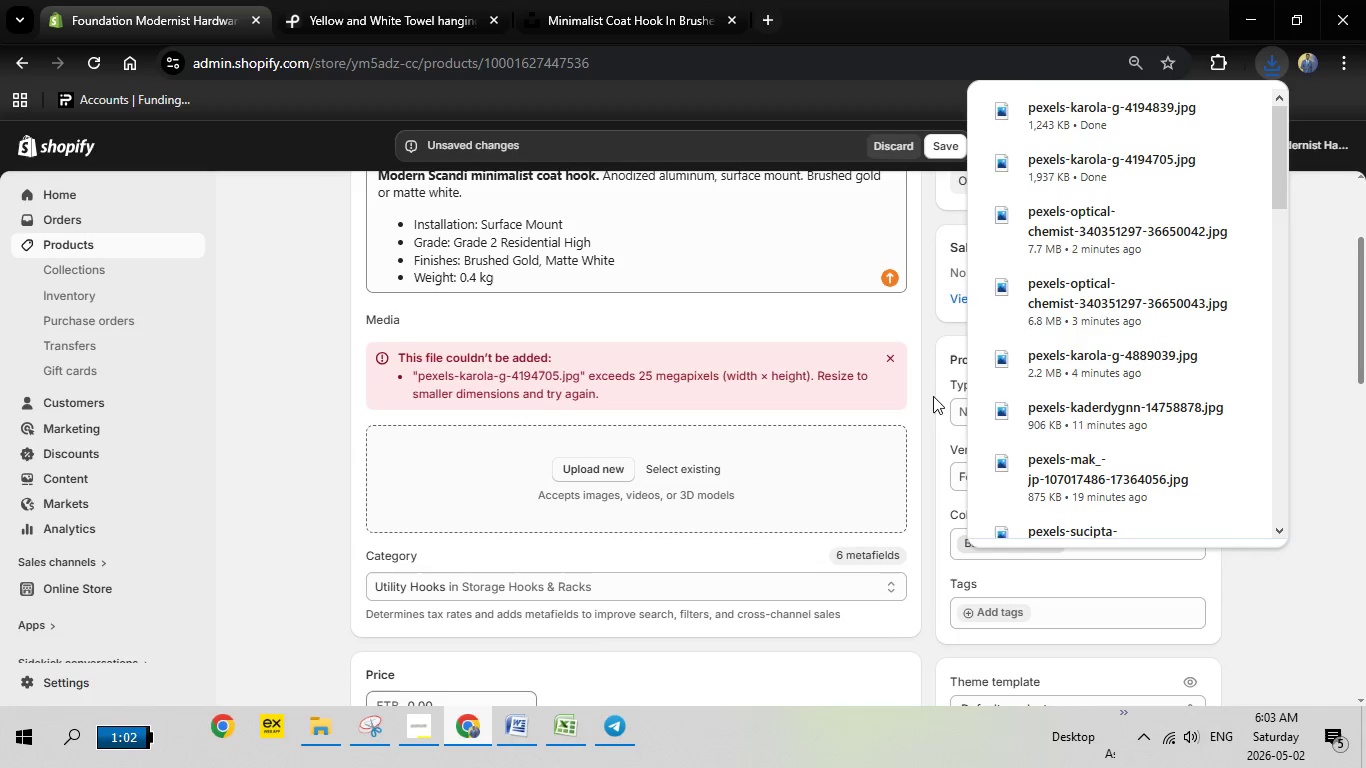 
mouse_move([1147, 437])
 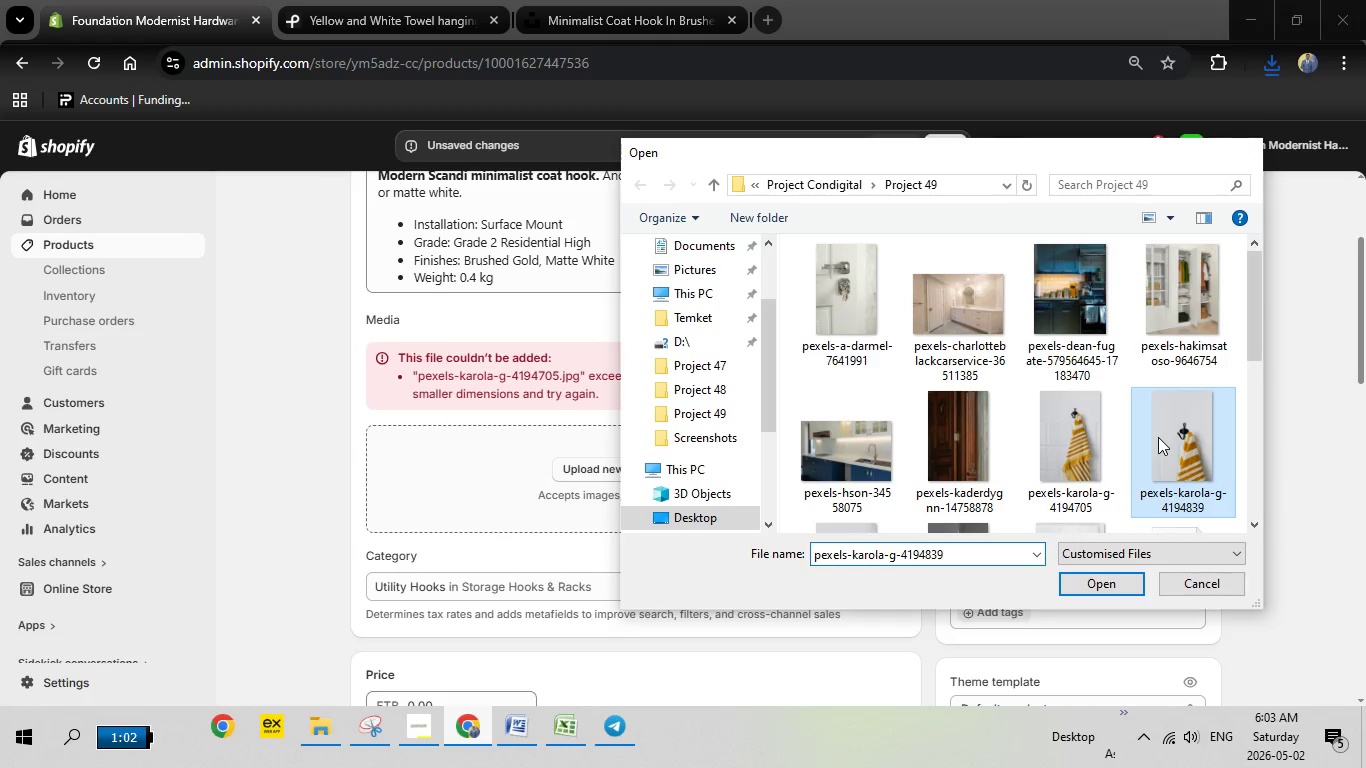 
double_click([1158, 437])
 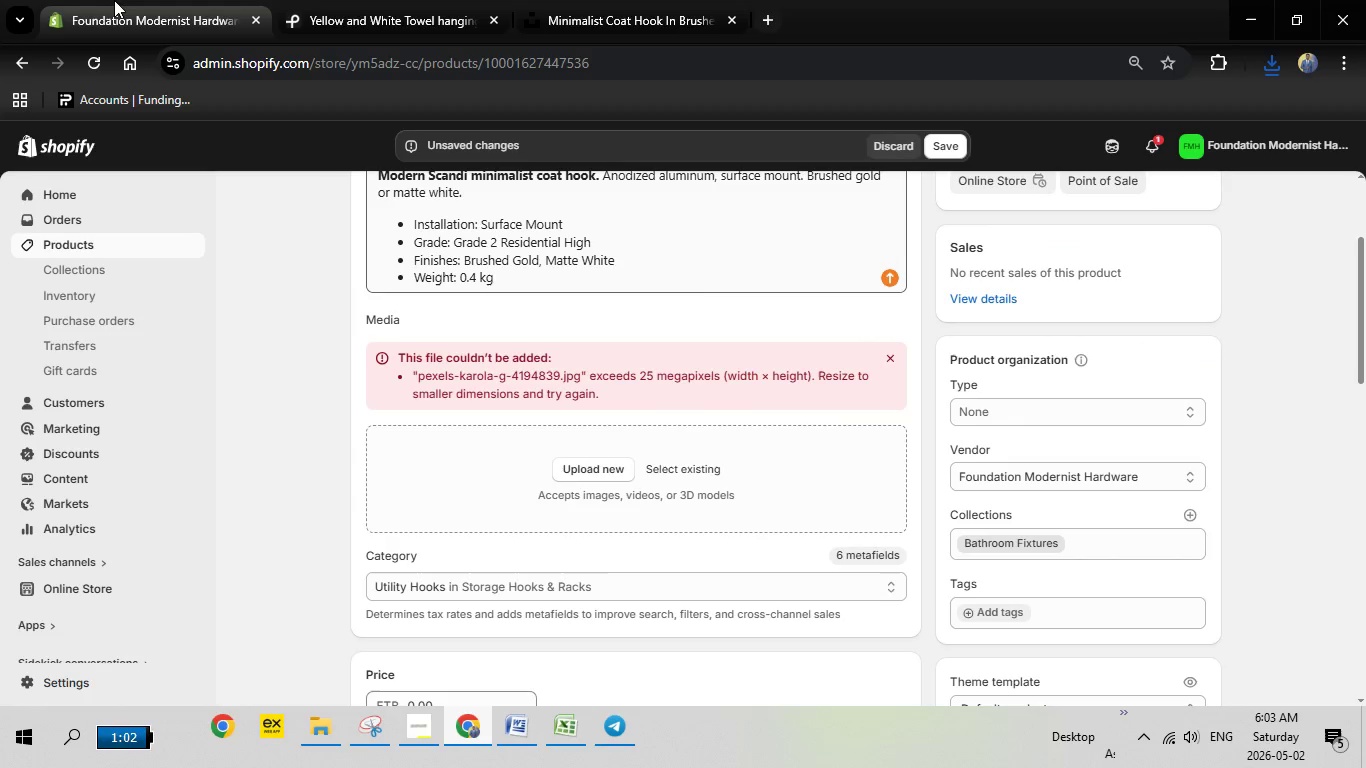 
left_click_drag(start_coordinate=[402, 0], to_coordinate=[406, 27])
 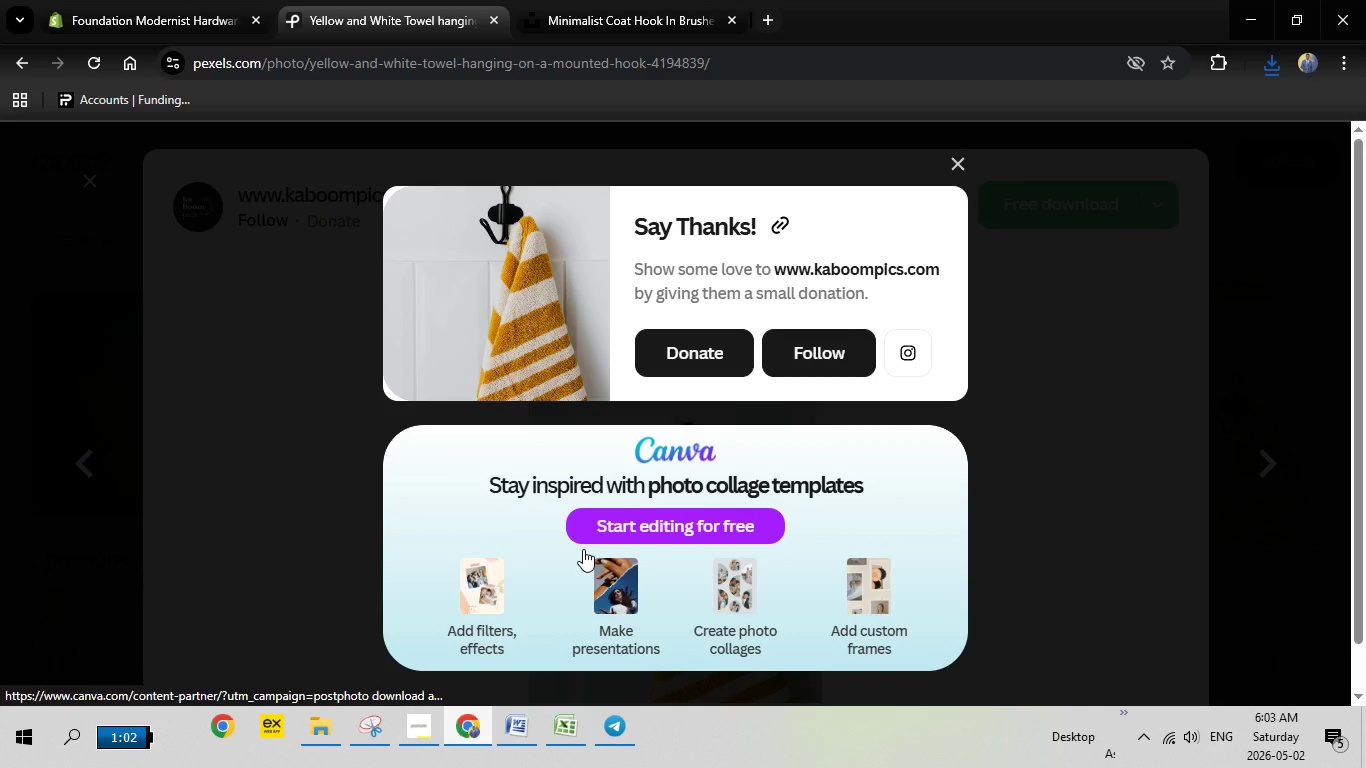 
key(Escape)
 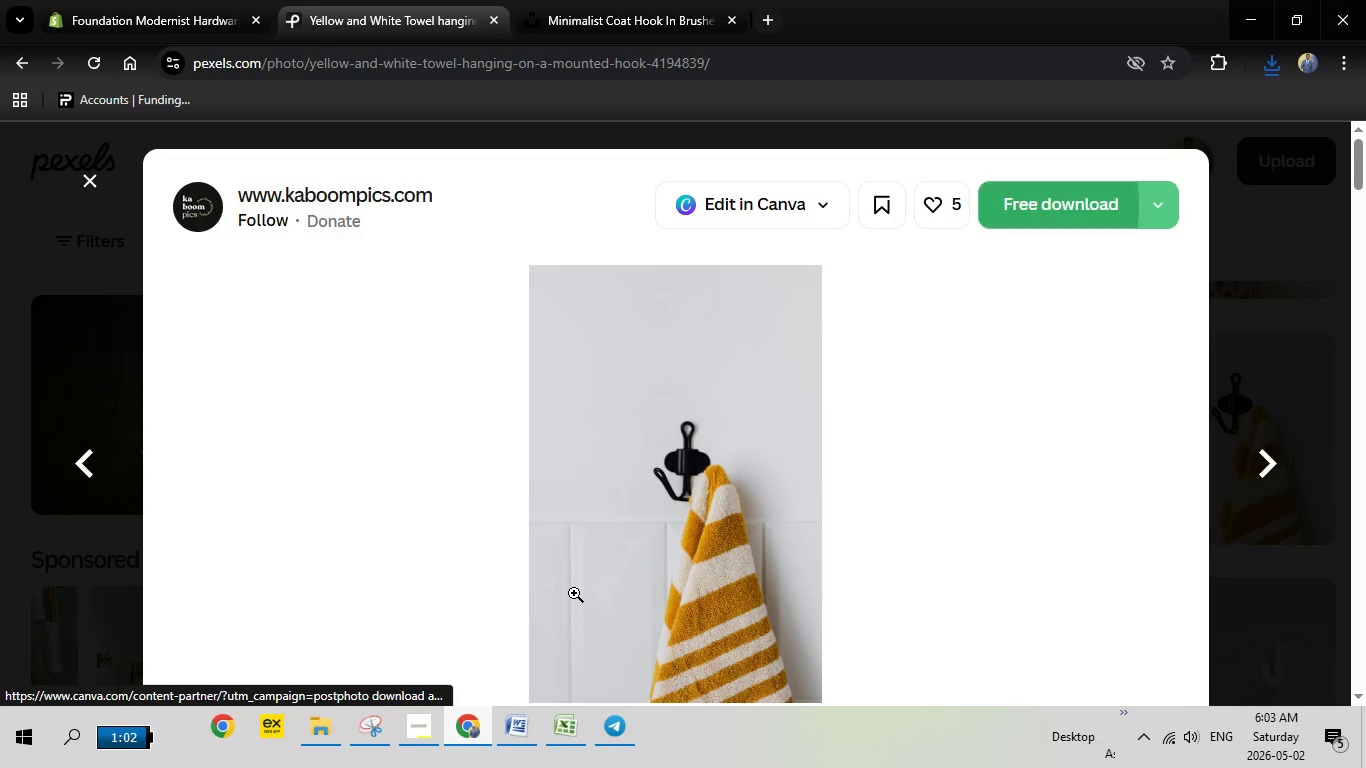 
key(Escape)
 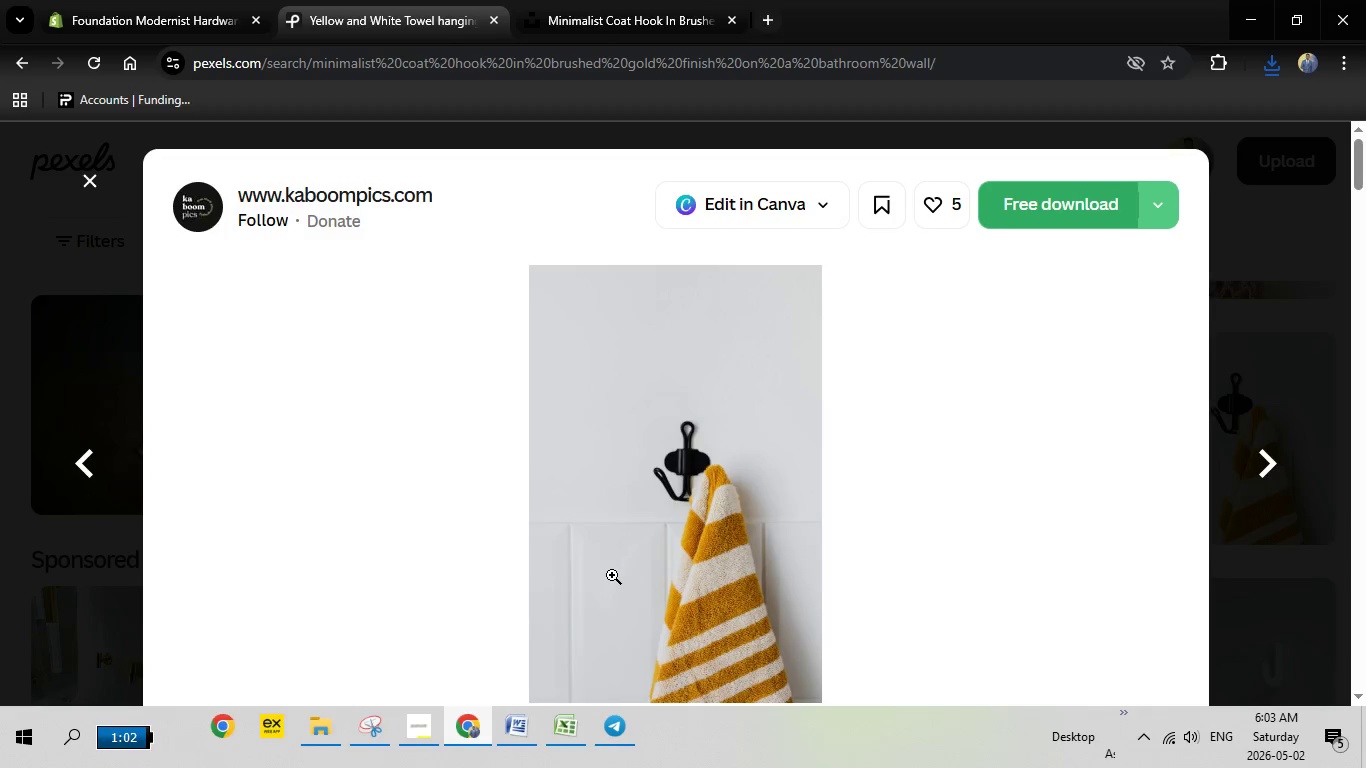 
scroll: coordinate [615, 579], scroll_direction: down, amount: 11.0
 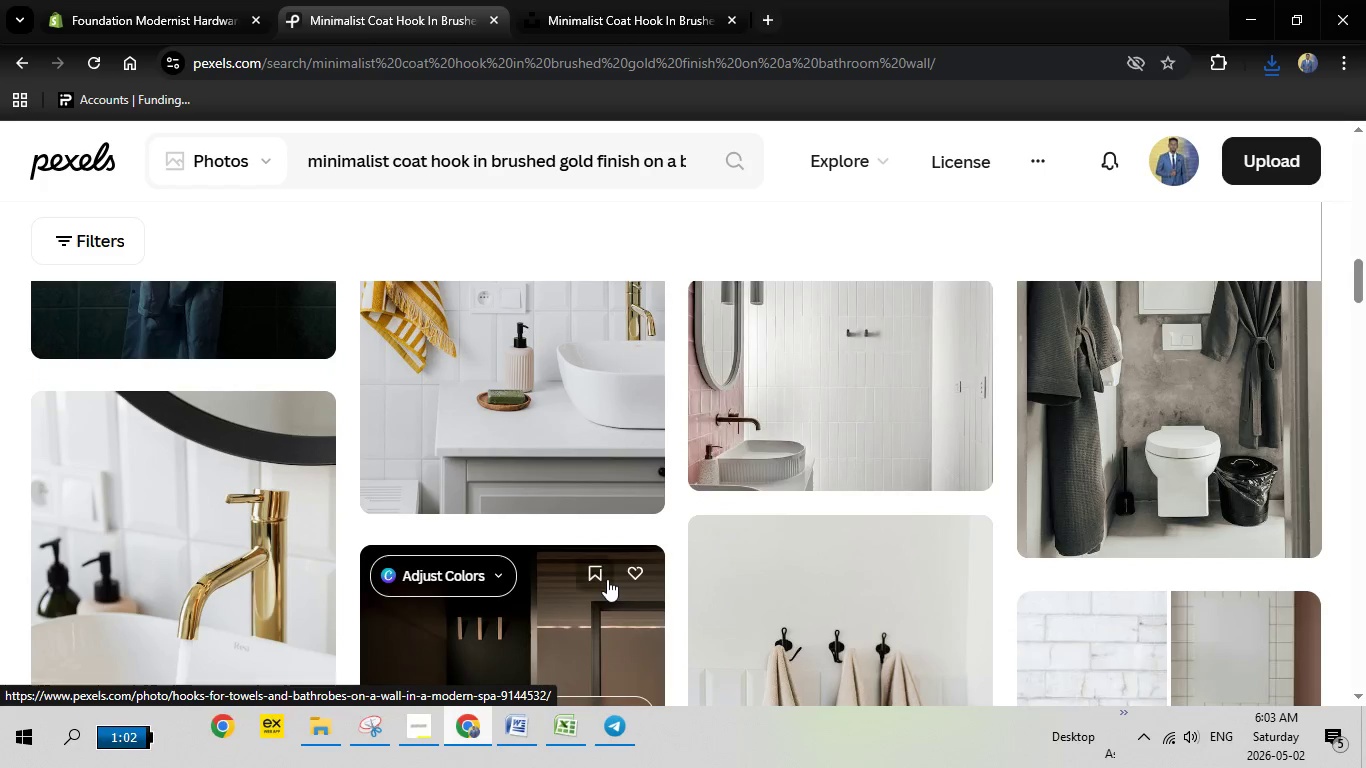 
scroll: coordinate [607, 579], scroll_direction: up, amount: 1.0
 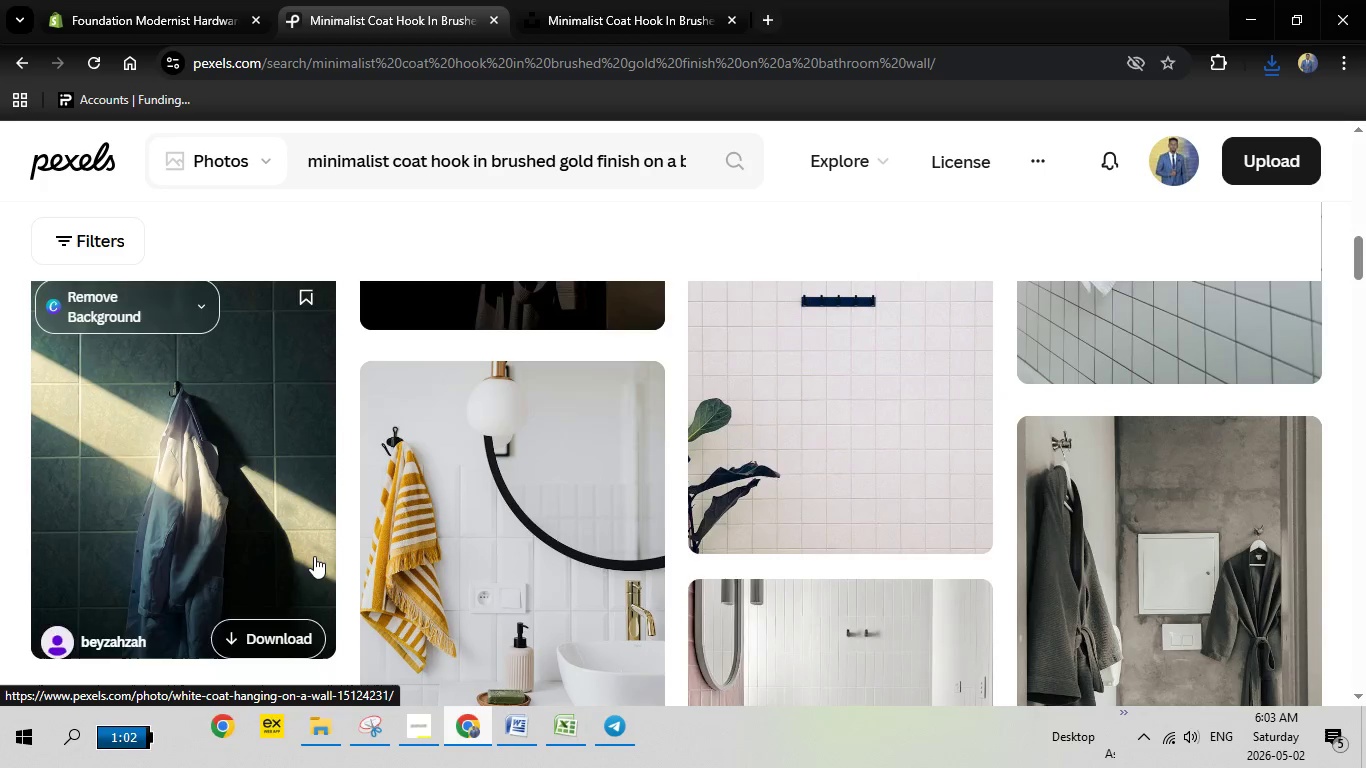 
left_click([314, 554])
 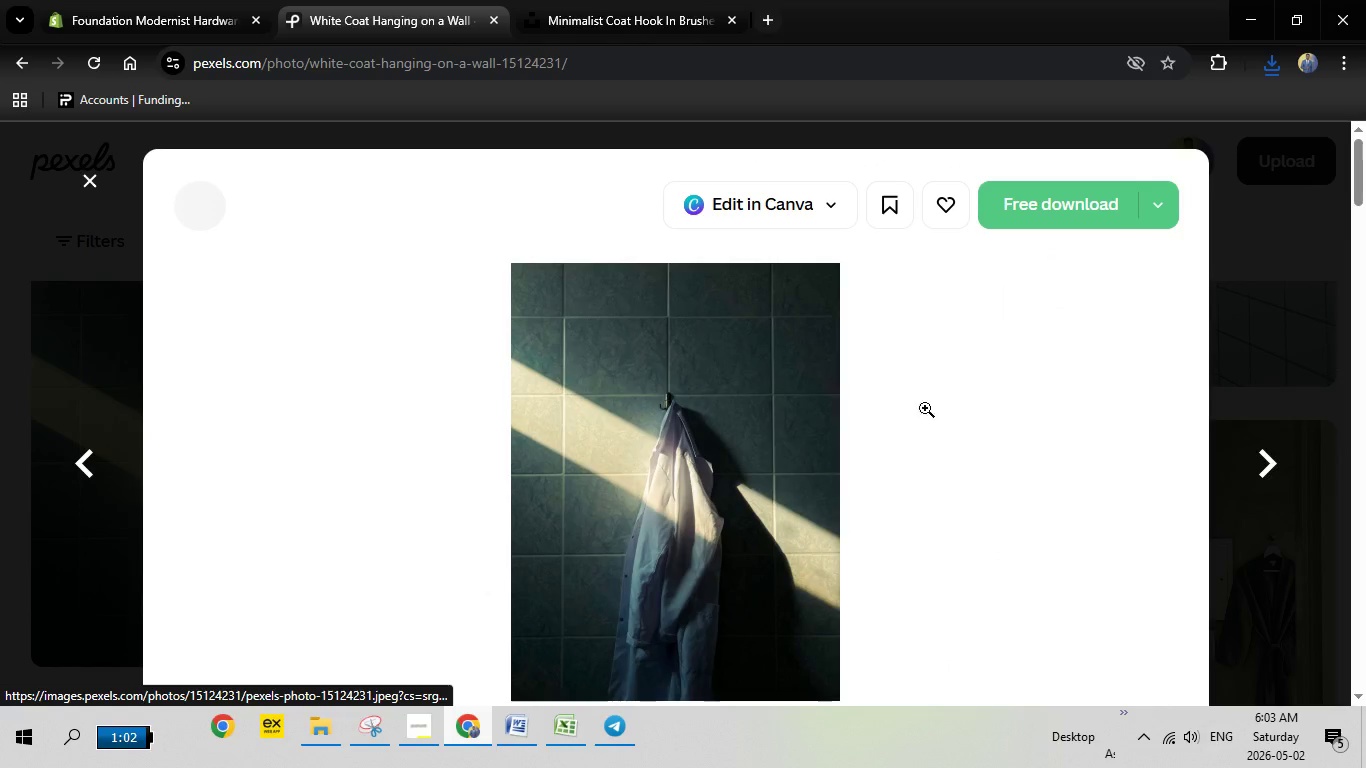 
left_click([1016, 192])
 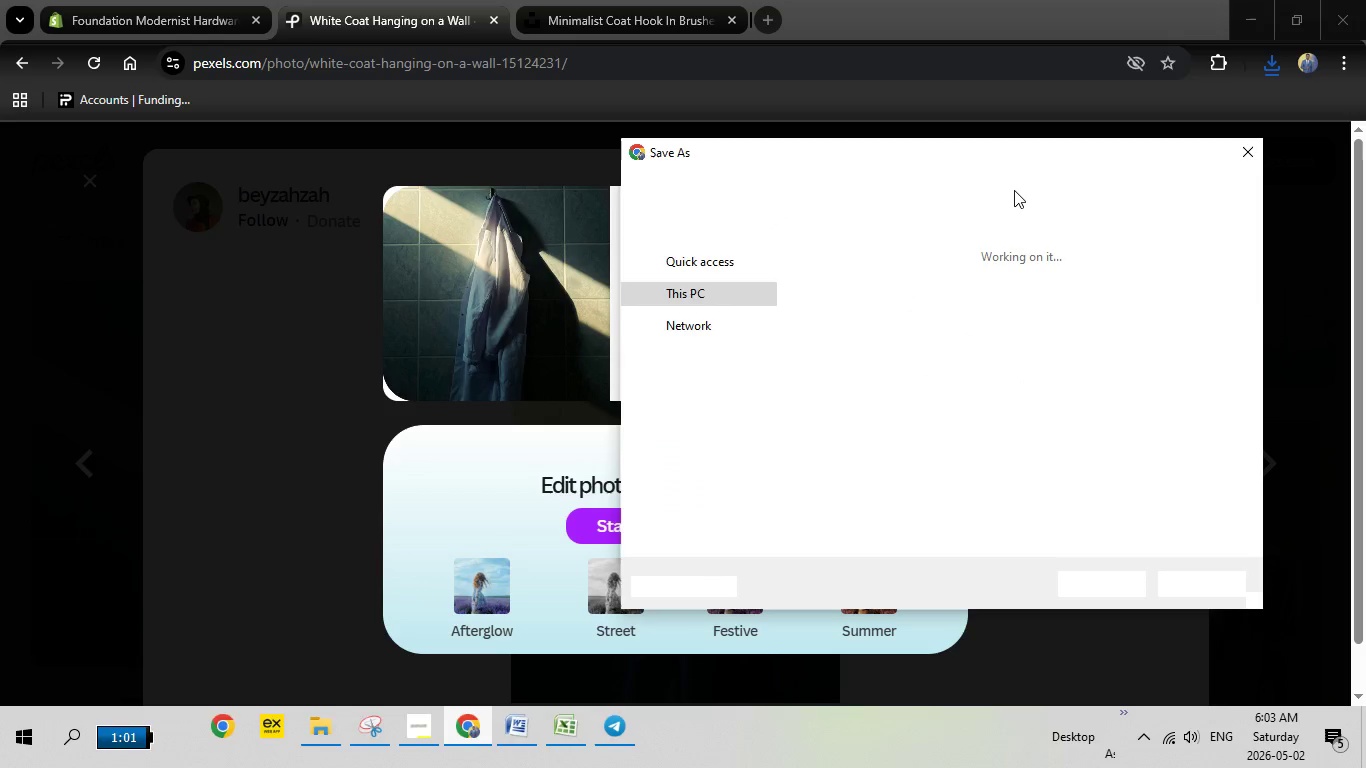 
wait(7.33)
 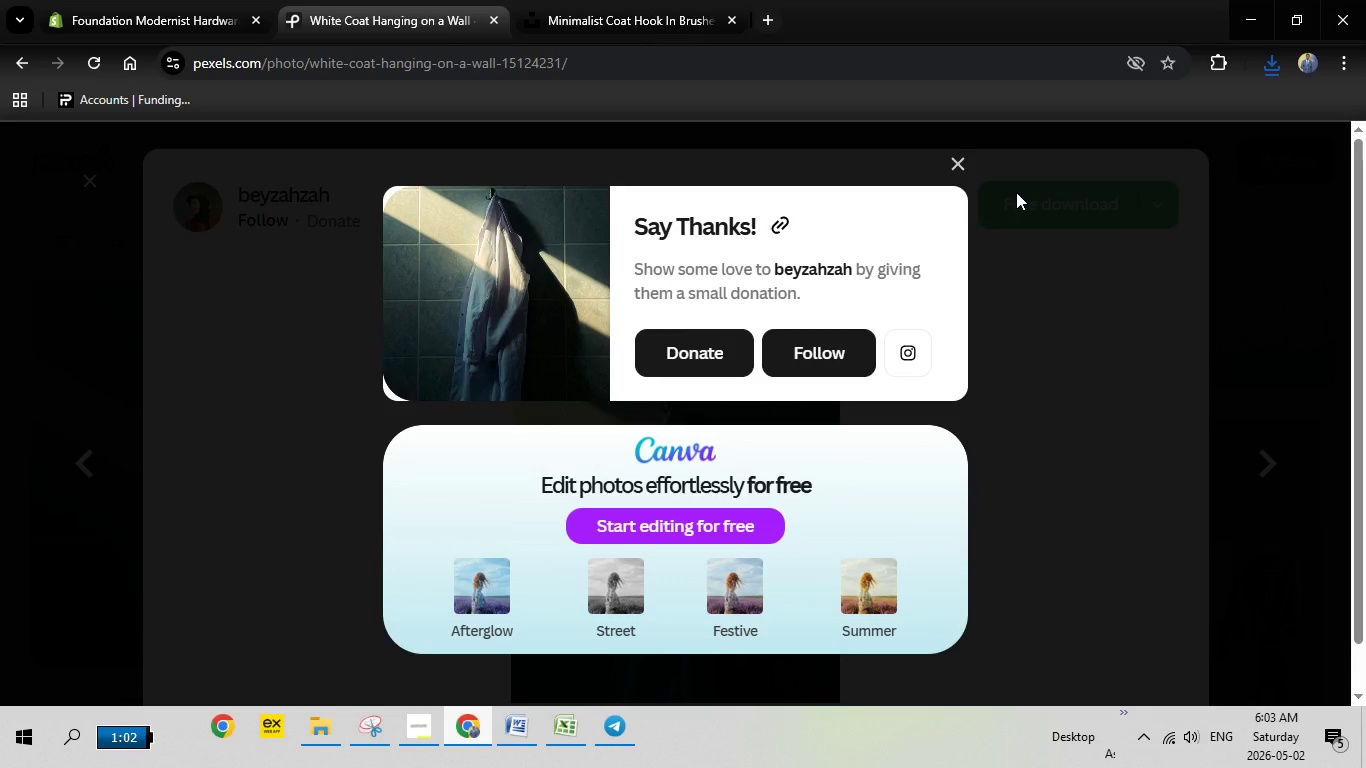 
left_click([1110, 586])
 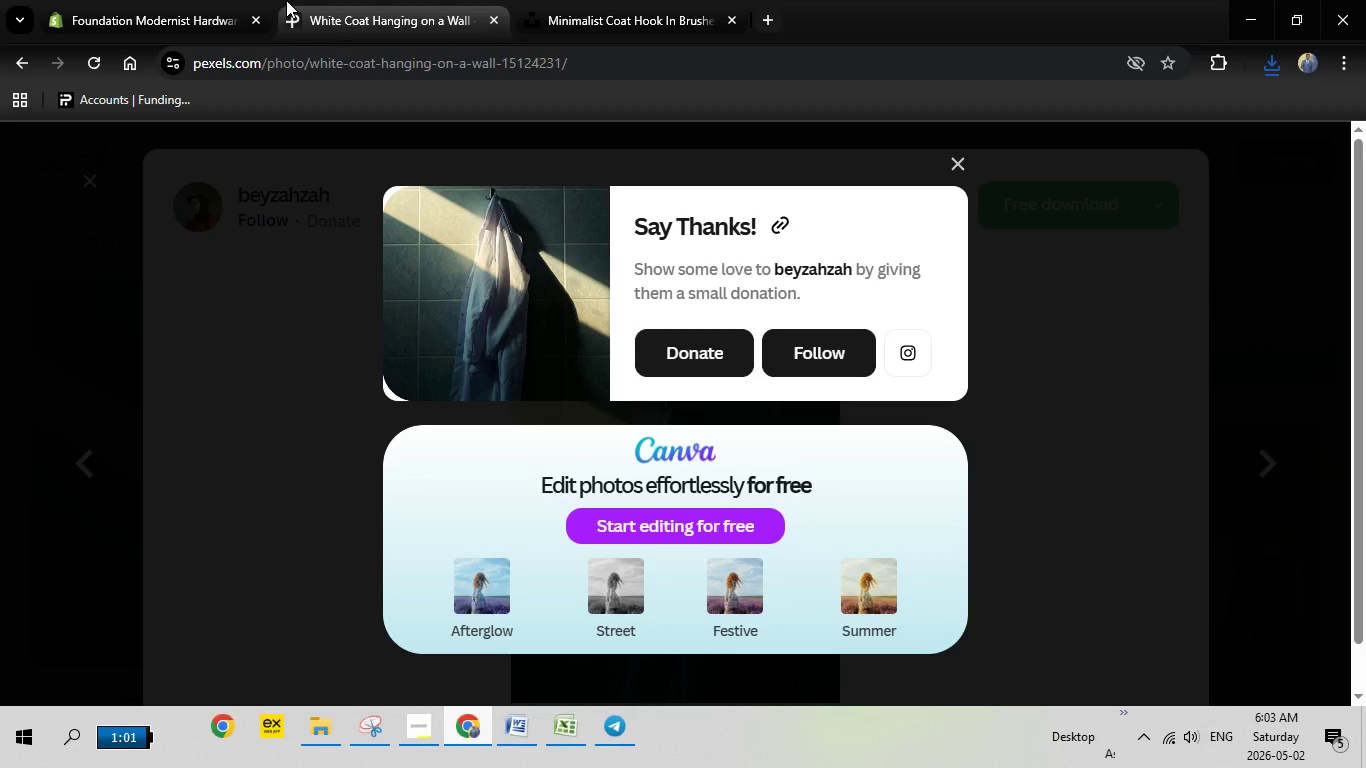 
left_click([138, 0])
 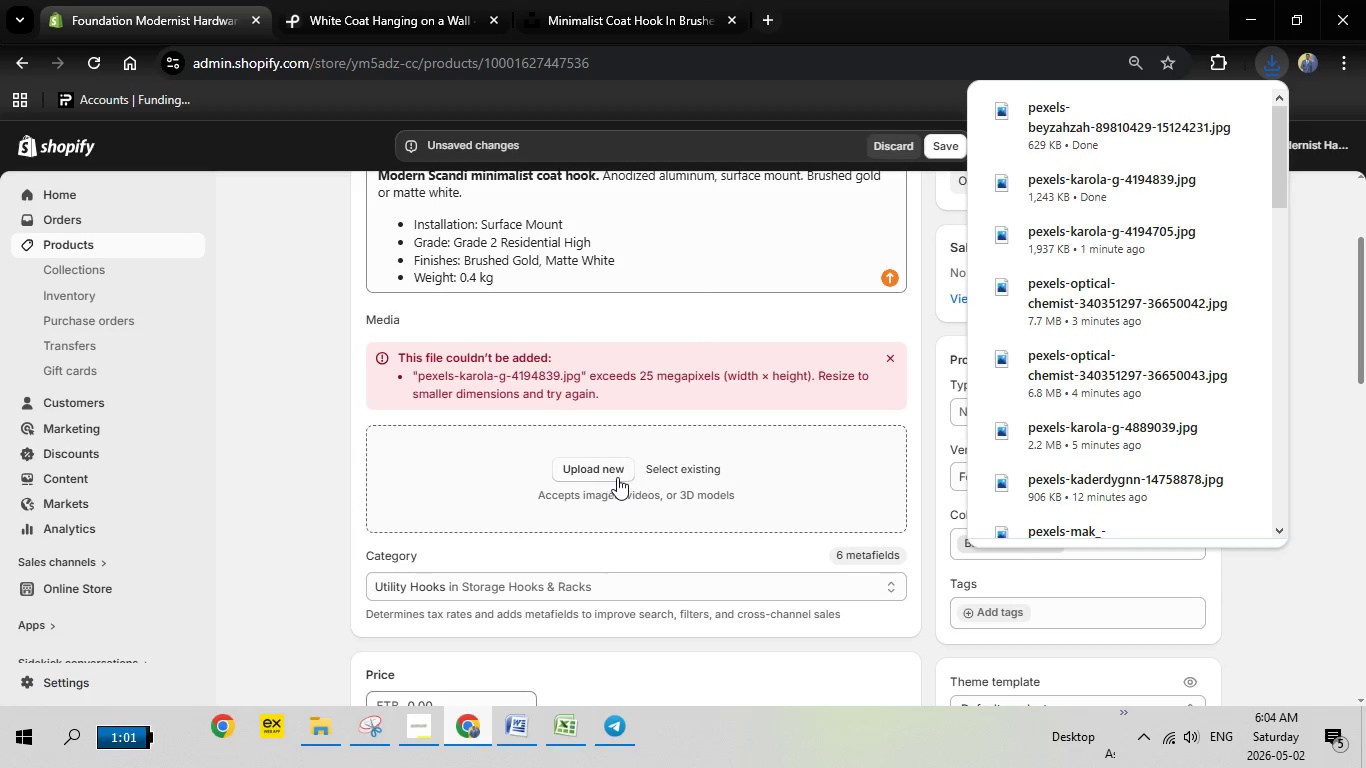 
left_click([599, 464])
 